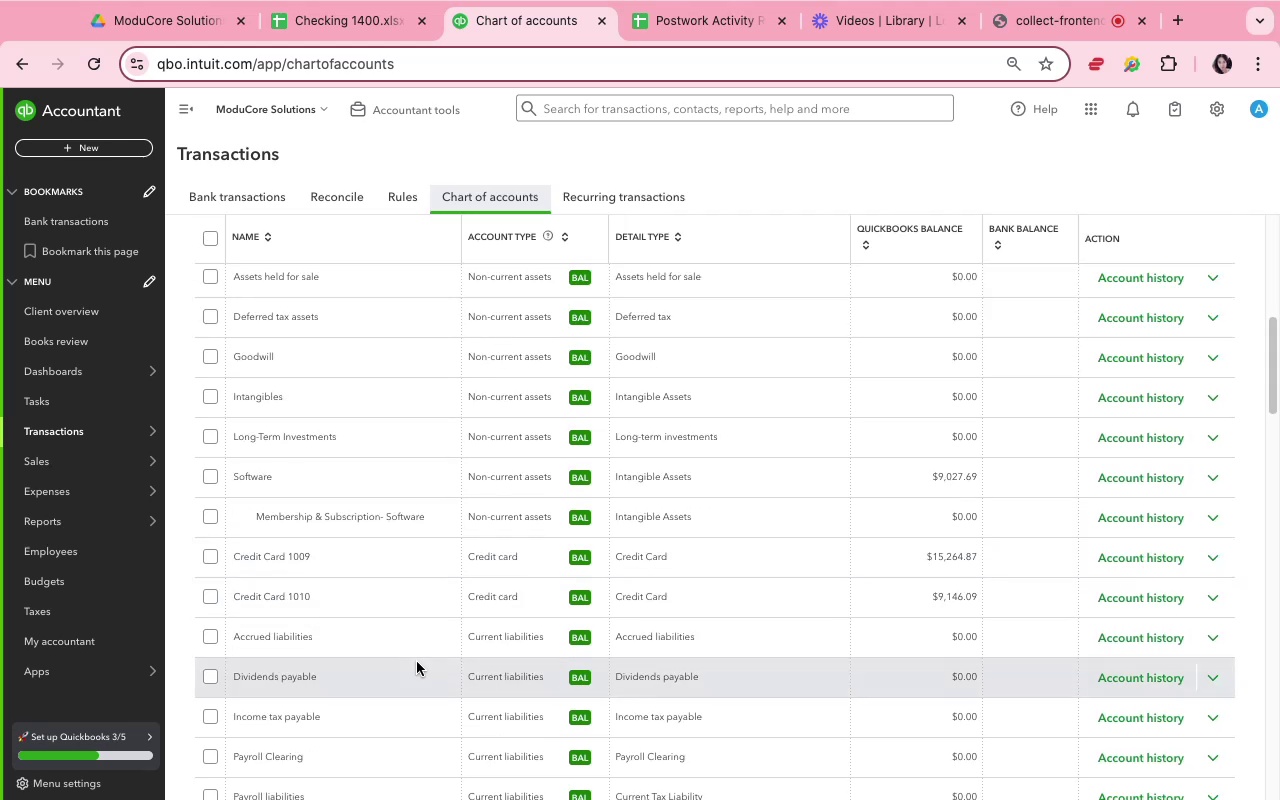 
scroll: coordinate [419, 659], scroll_direction: up, amount: 23.0
 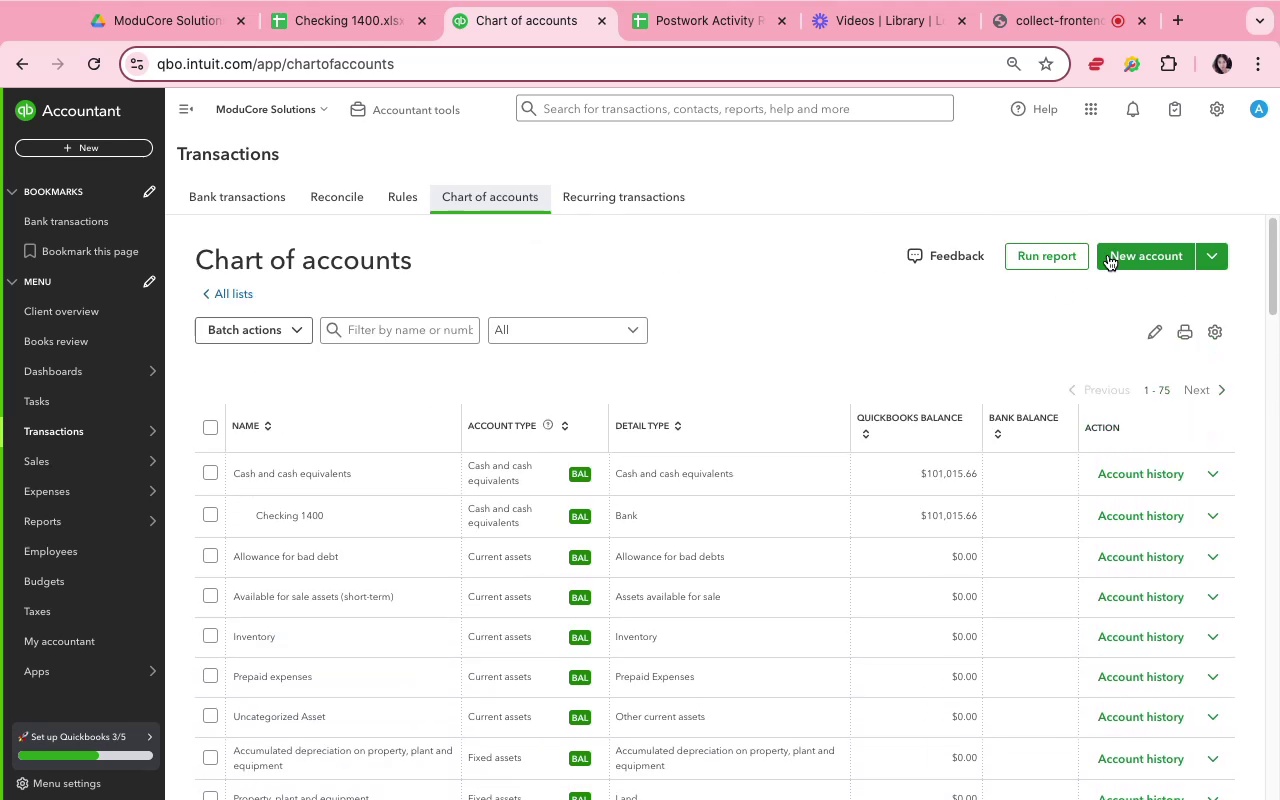 
left_click([1134, 238])
 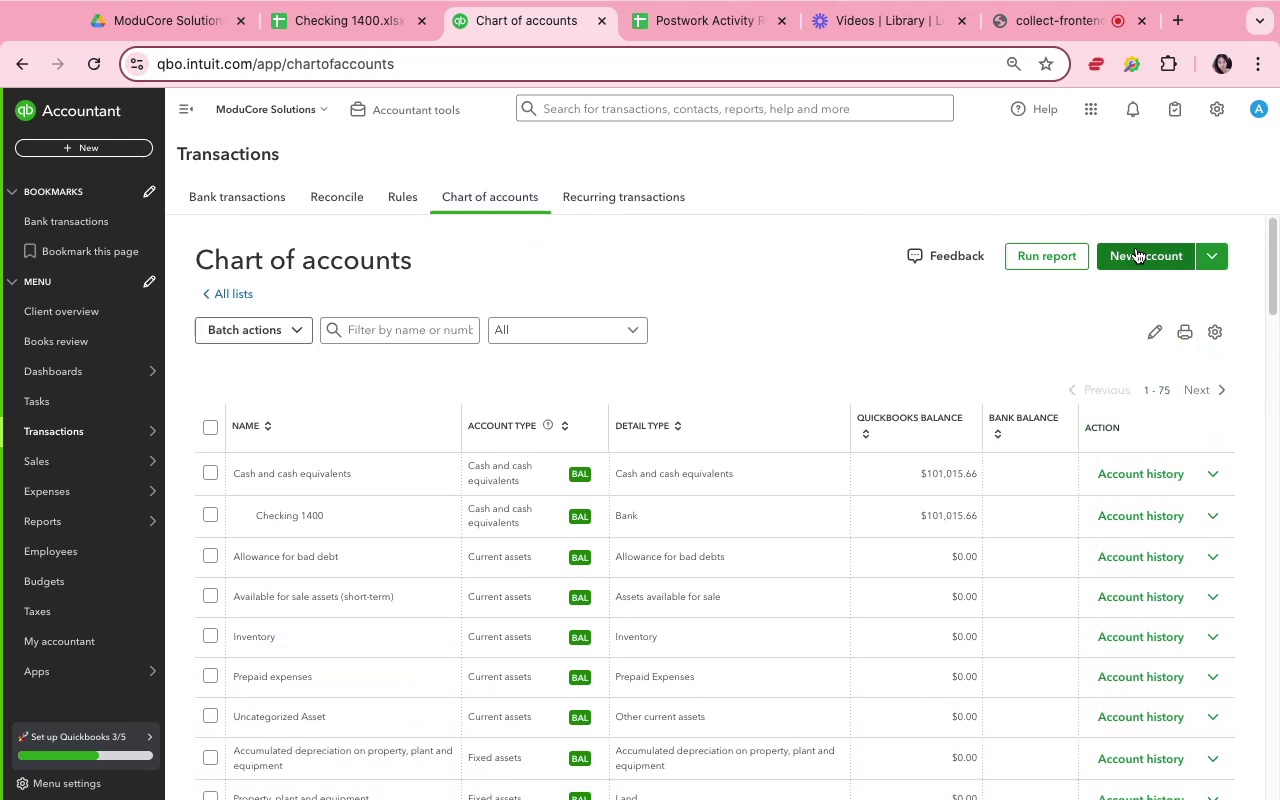 
left_click([1136, 248])
 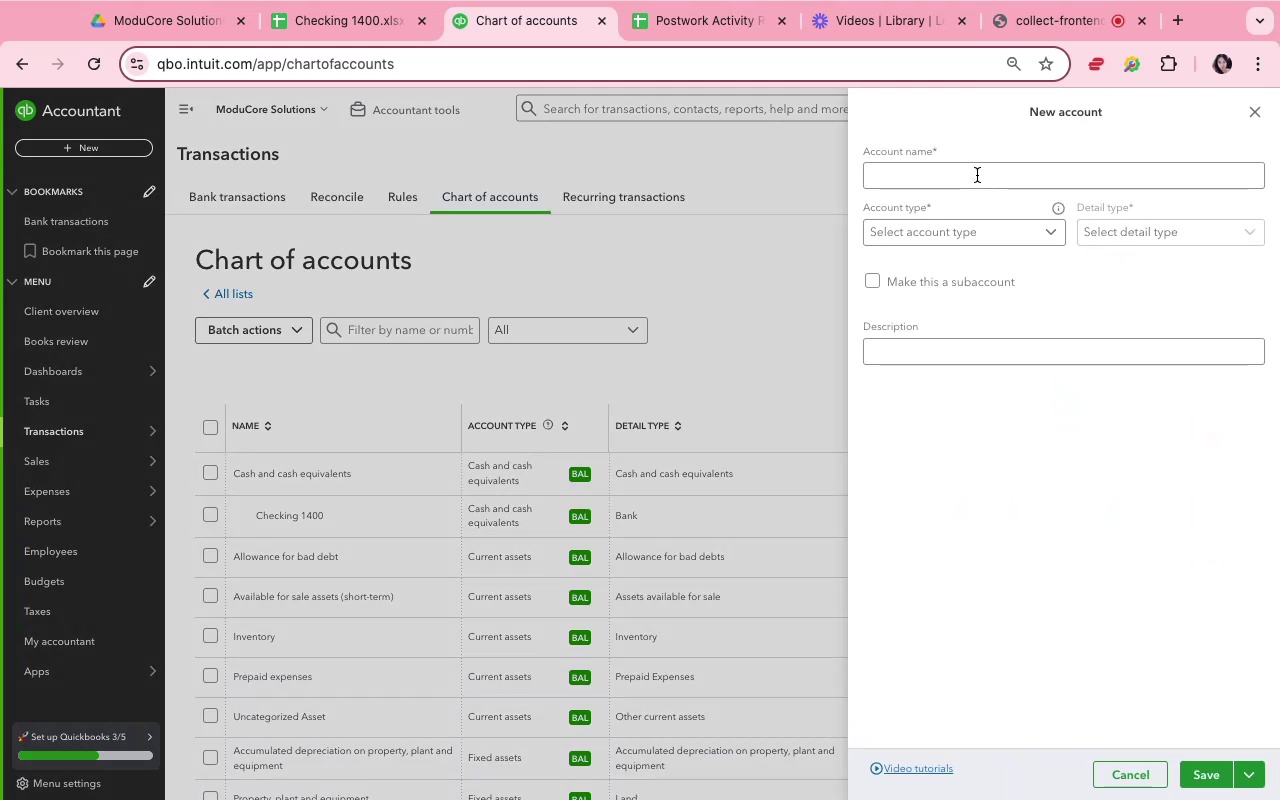 
left_click([907, 182])
 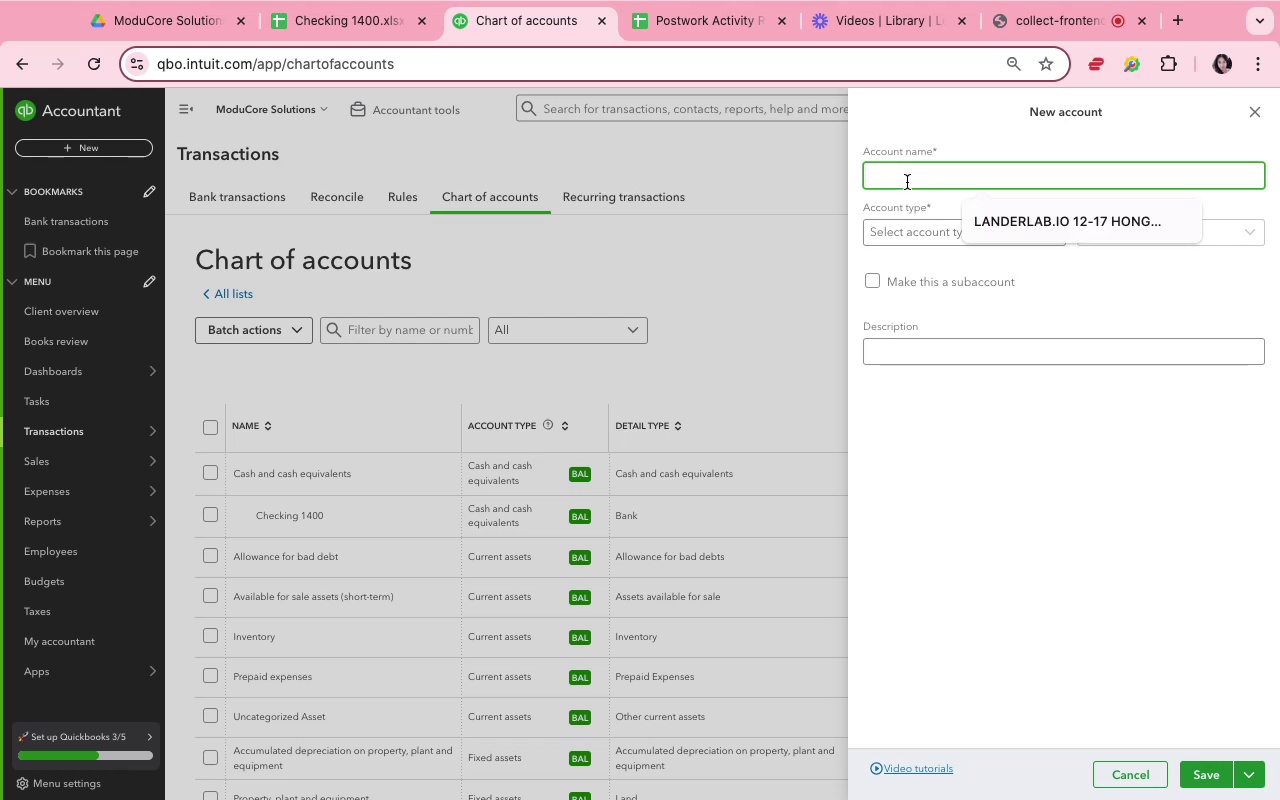 
type(Information Technology)
 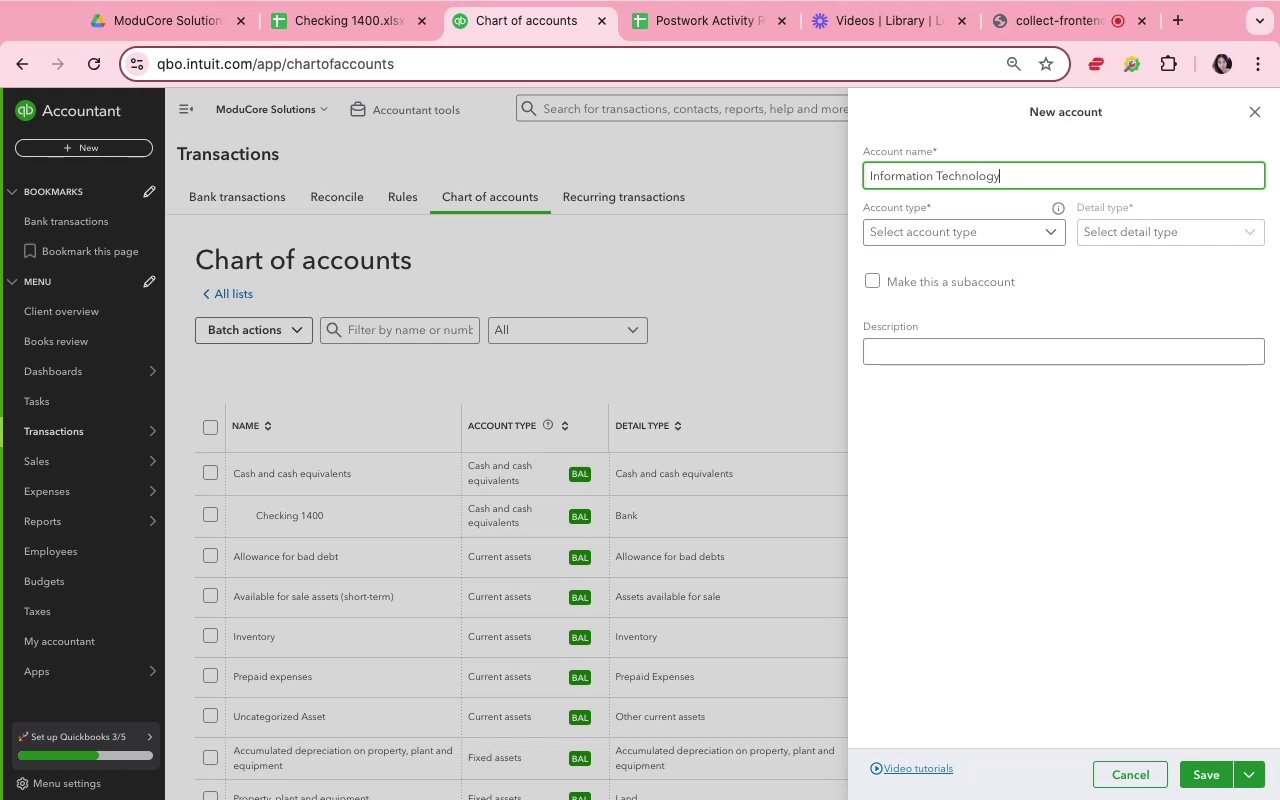 
left_click([913, 234])
 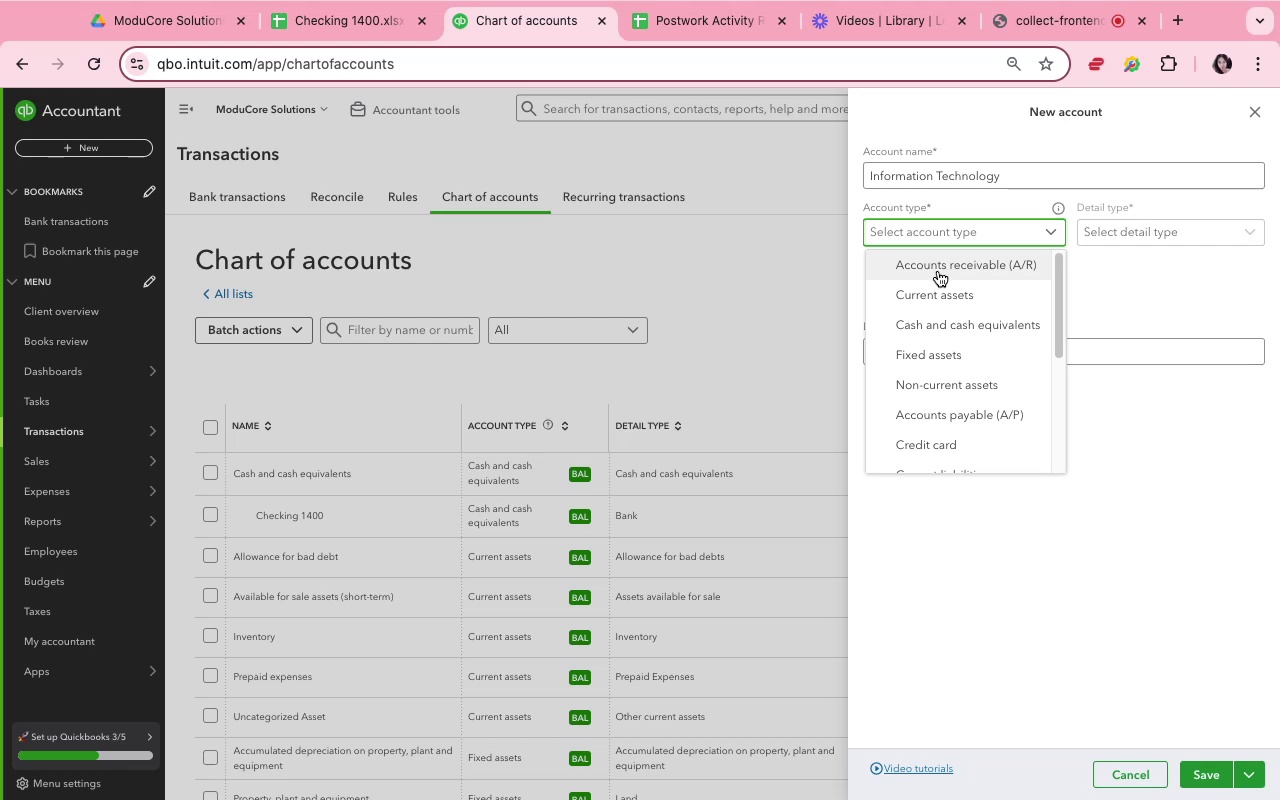 
wait(14.14)
 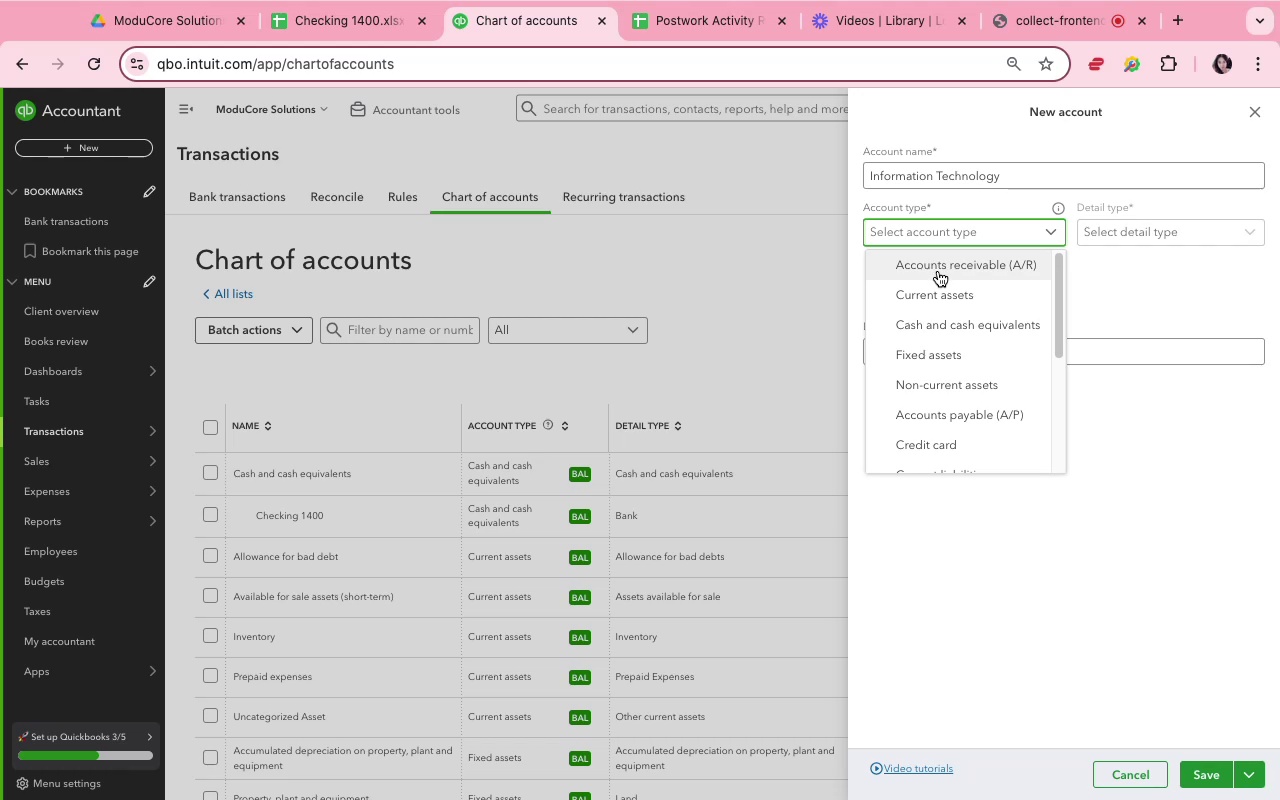 
scroll: coordinate [951, 391], scroll_direction: down, amount: 3.0
 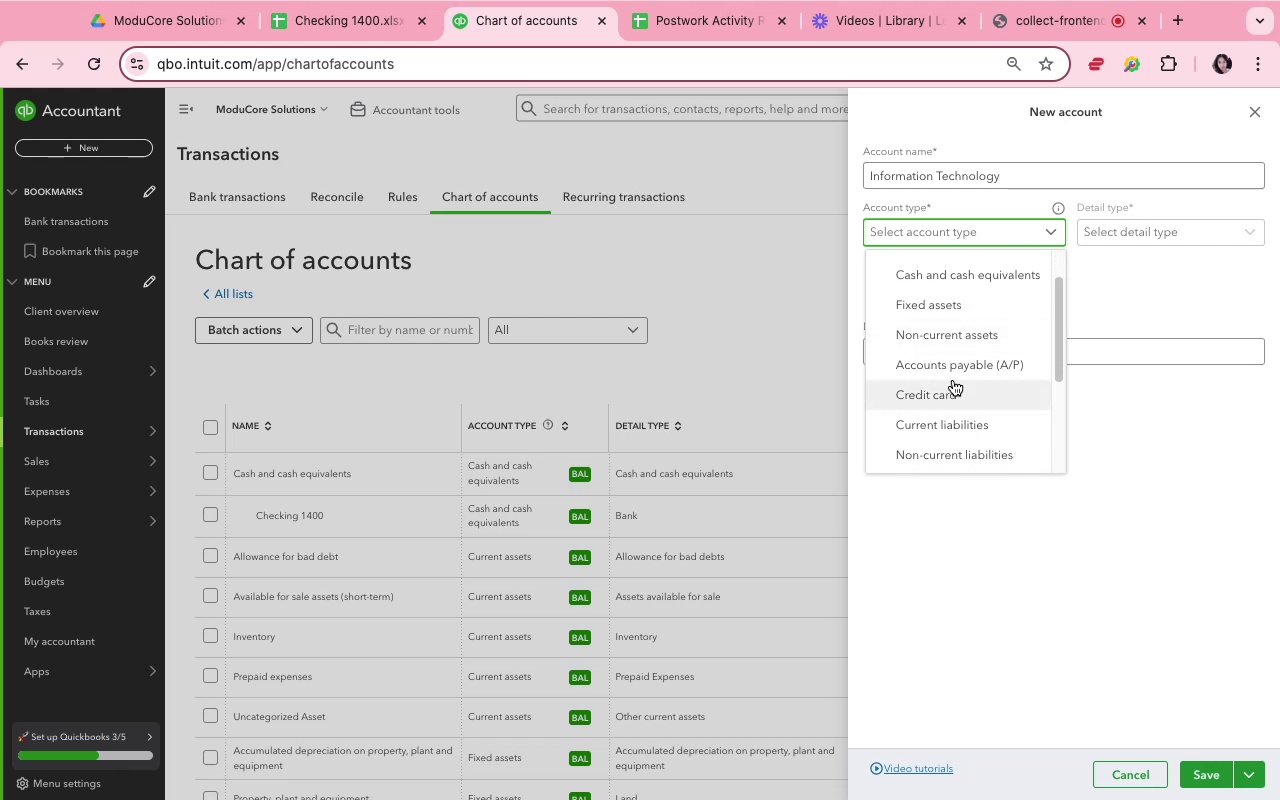 
wait(10.0)
 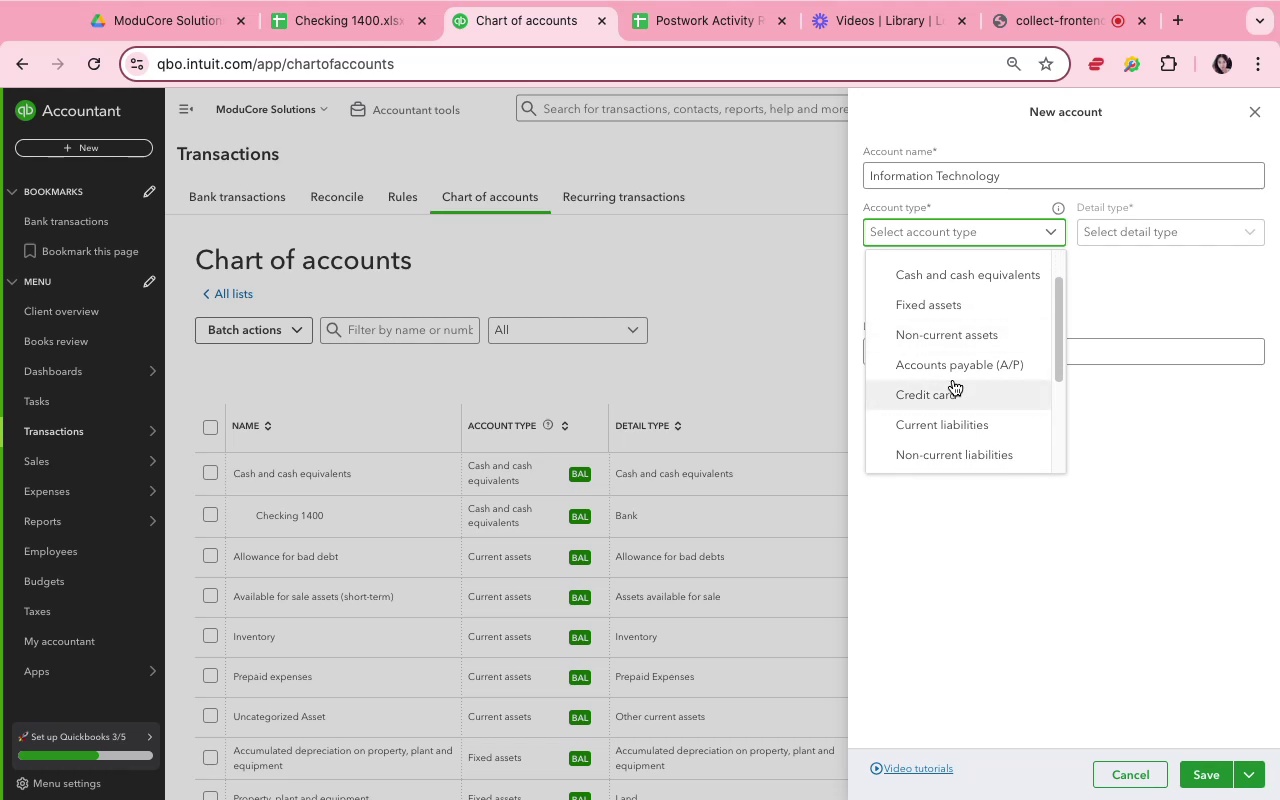 
scroll: coordinate [976, 350], scroll_direction: up, amount: 40.0
 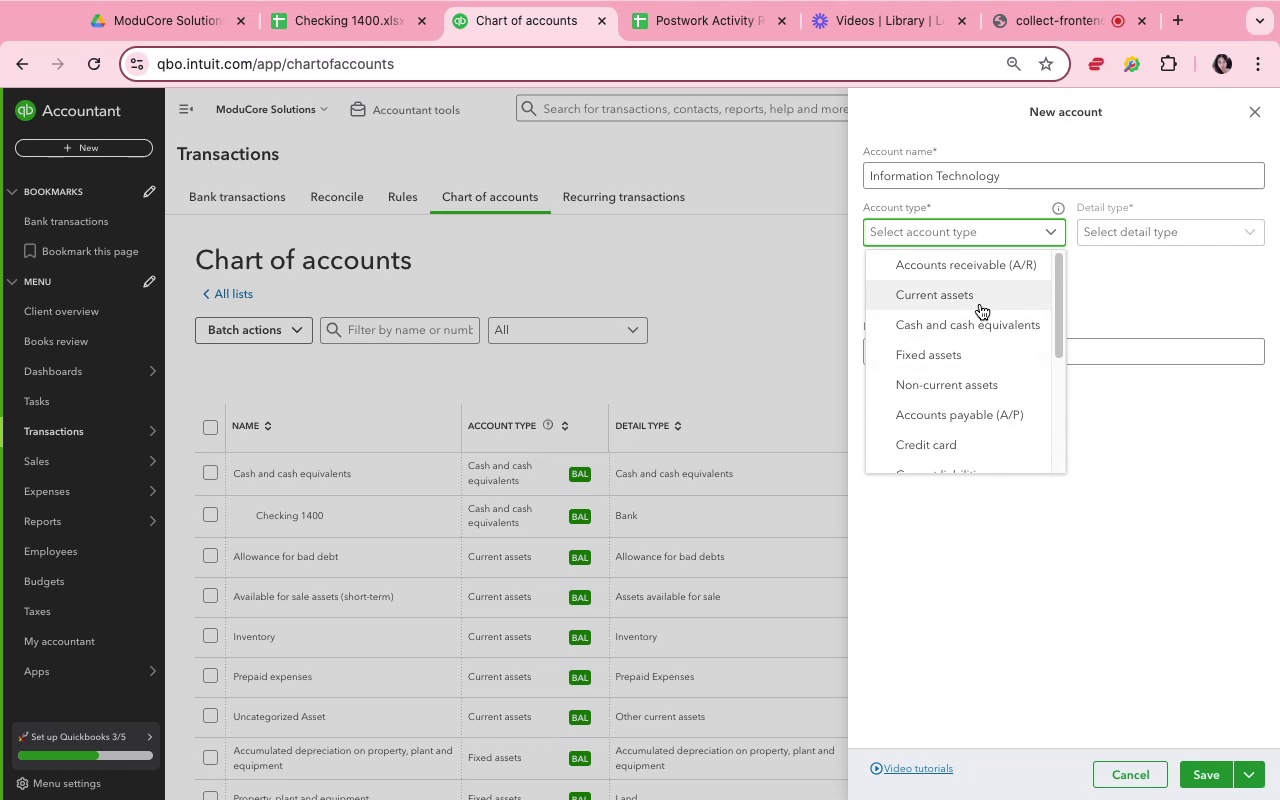 
scroll: coordinate [980, 304], scroll_direction: down, amount: 13.0
 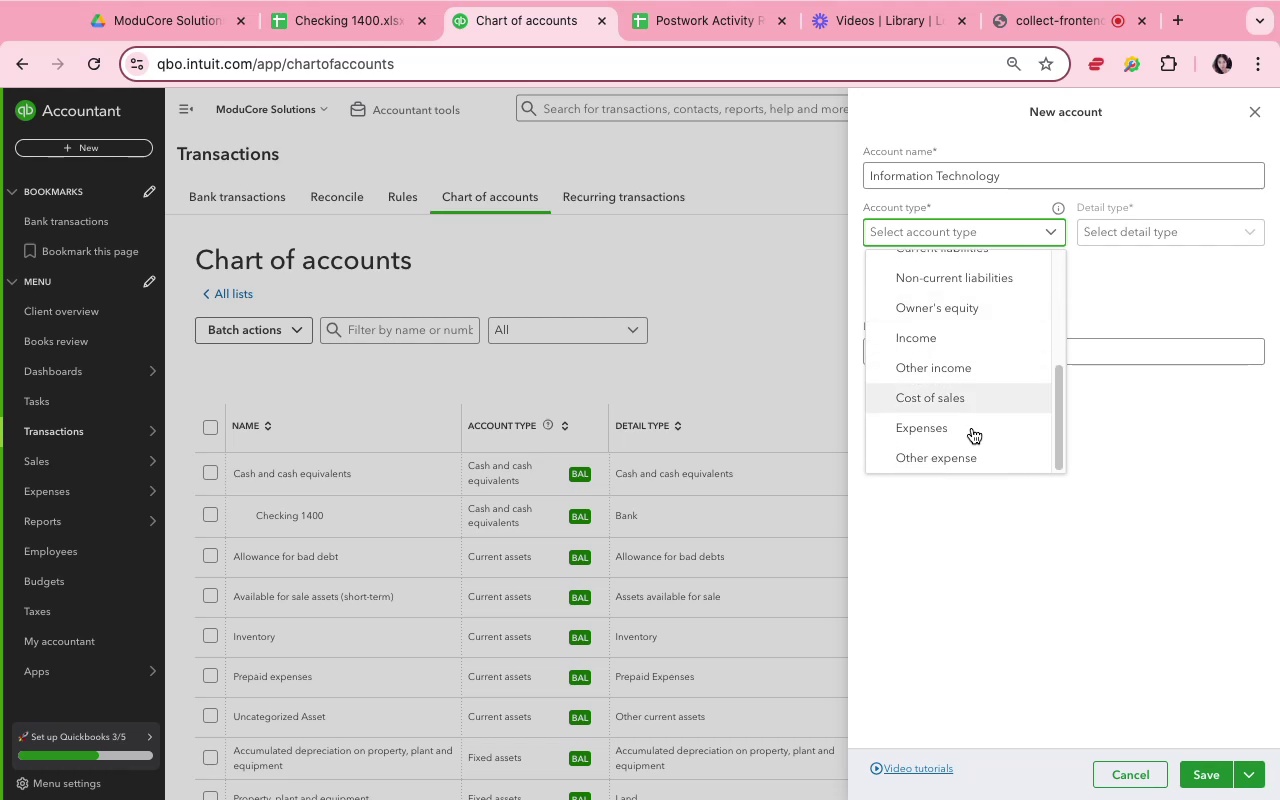 
left_click([971, 430])
 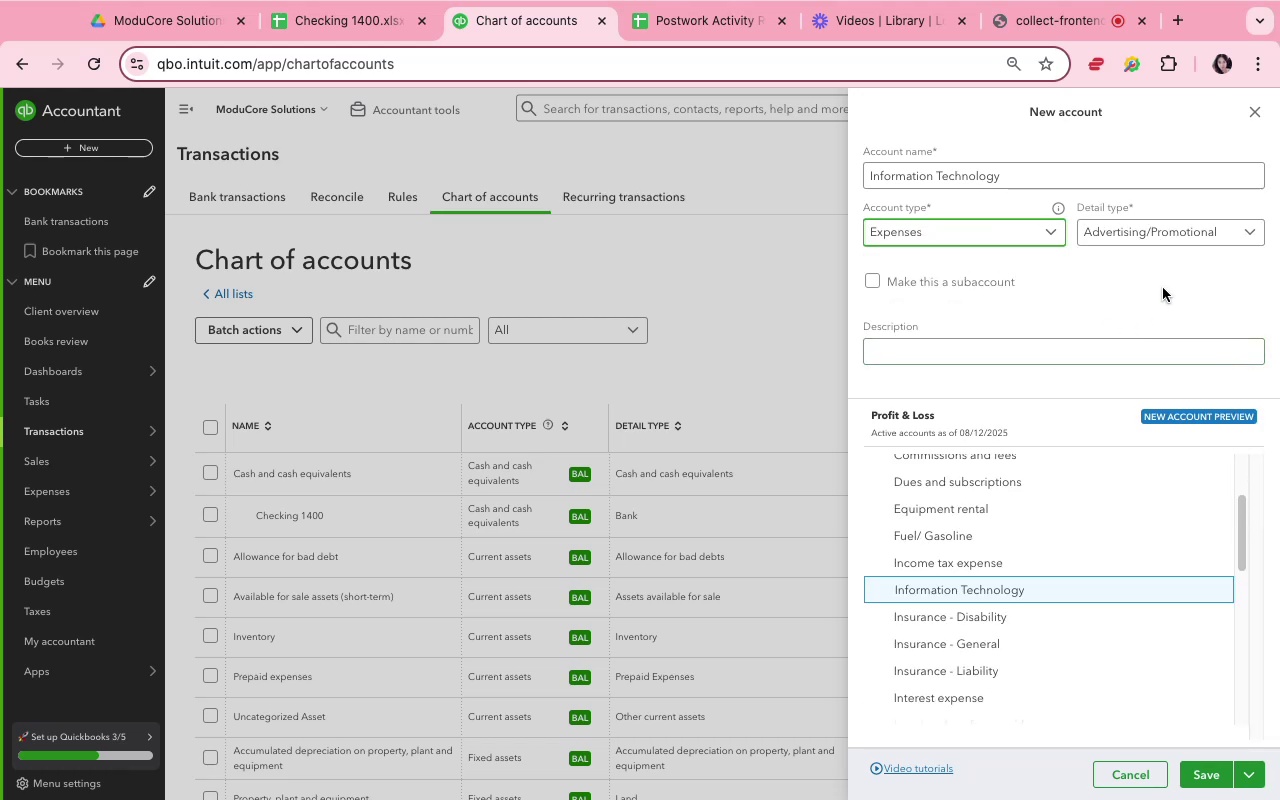 
wait(5.85)
 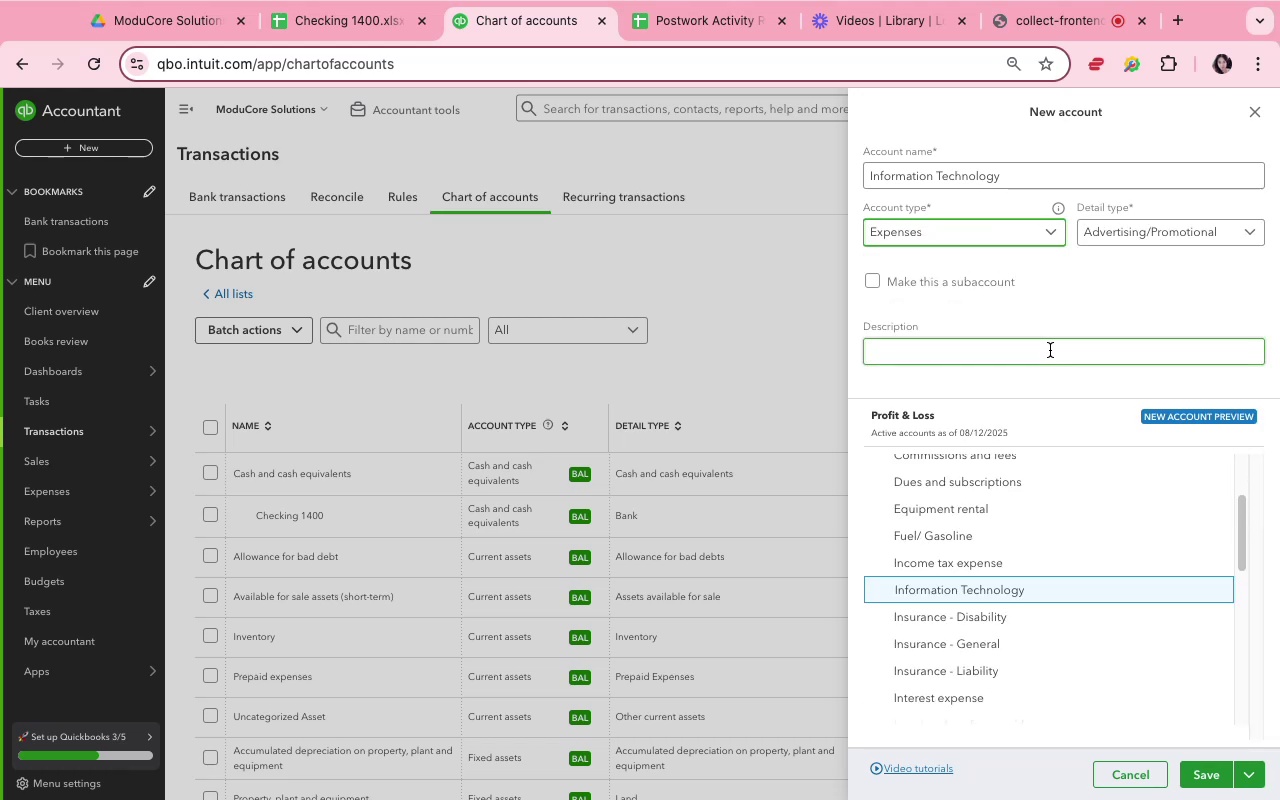 
left_click([1147, 233])
 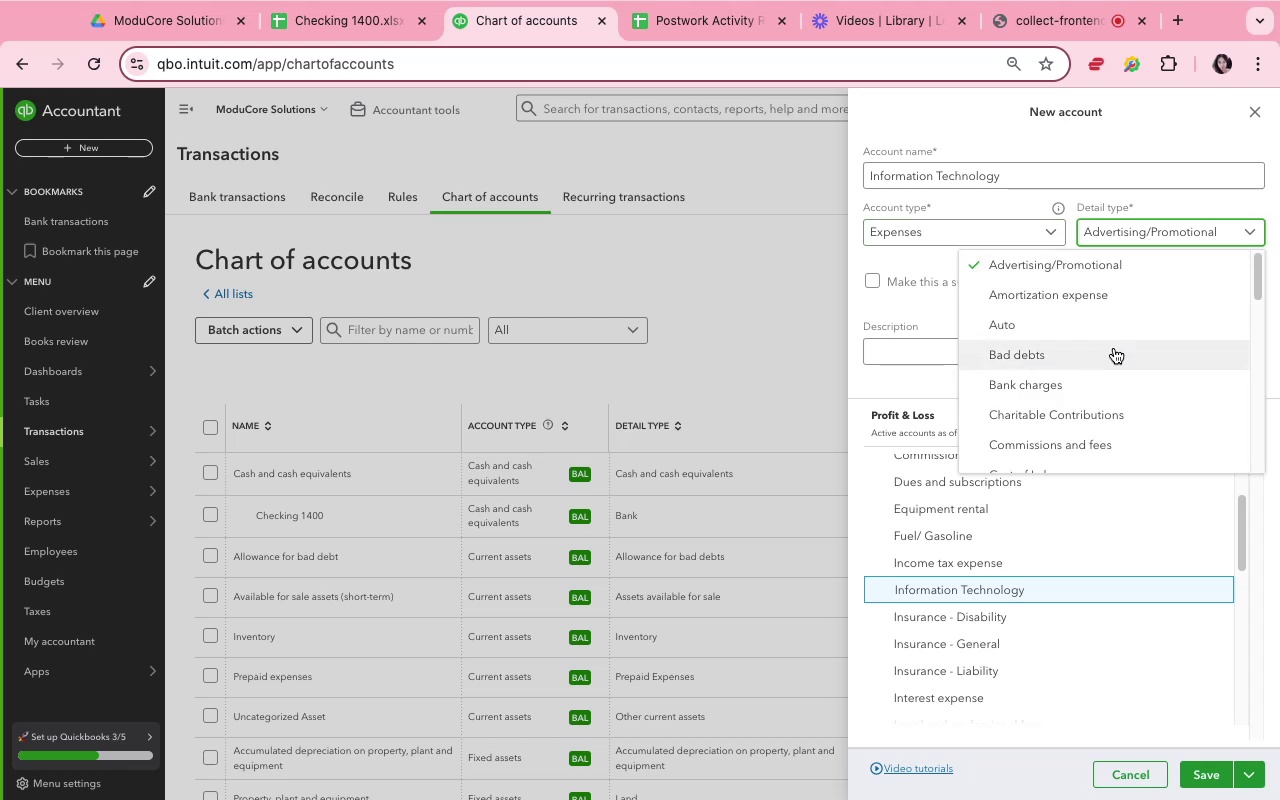 
scroll: coordinate [1089, 399], scroll_direction: down, amount: 4.0
 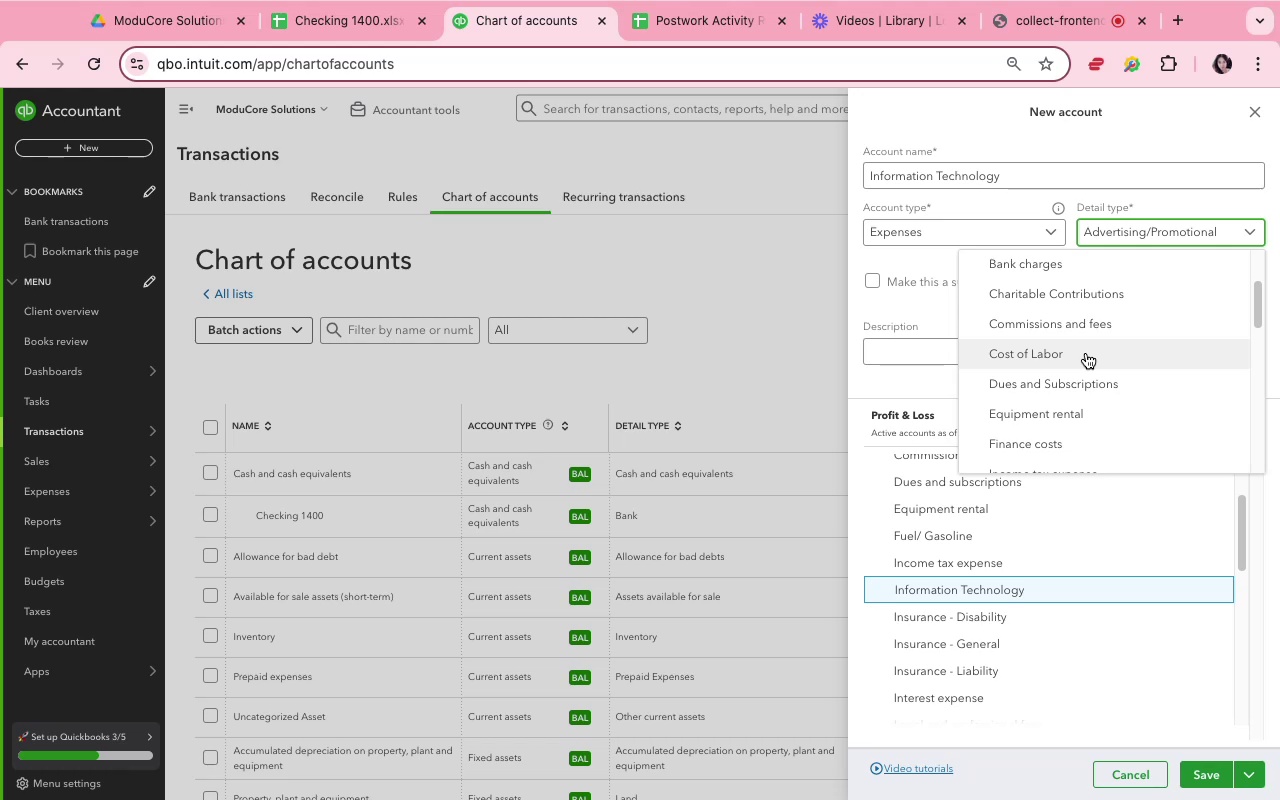 
wait(7.38)
 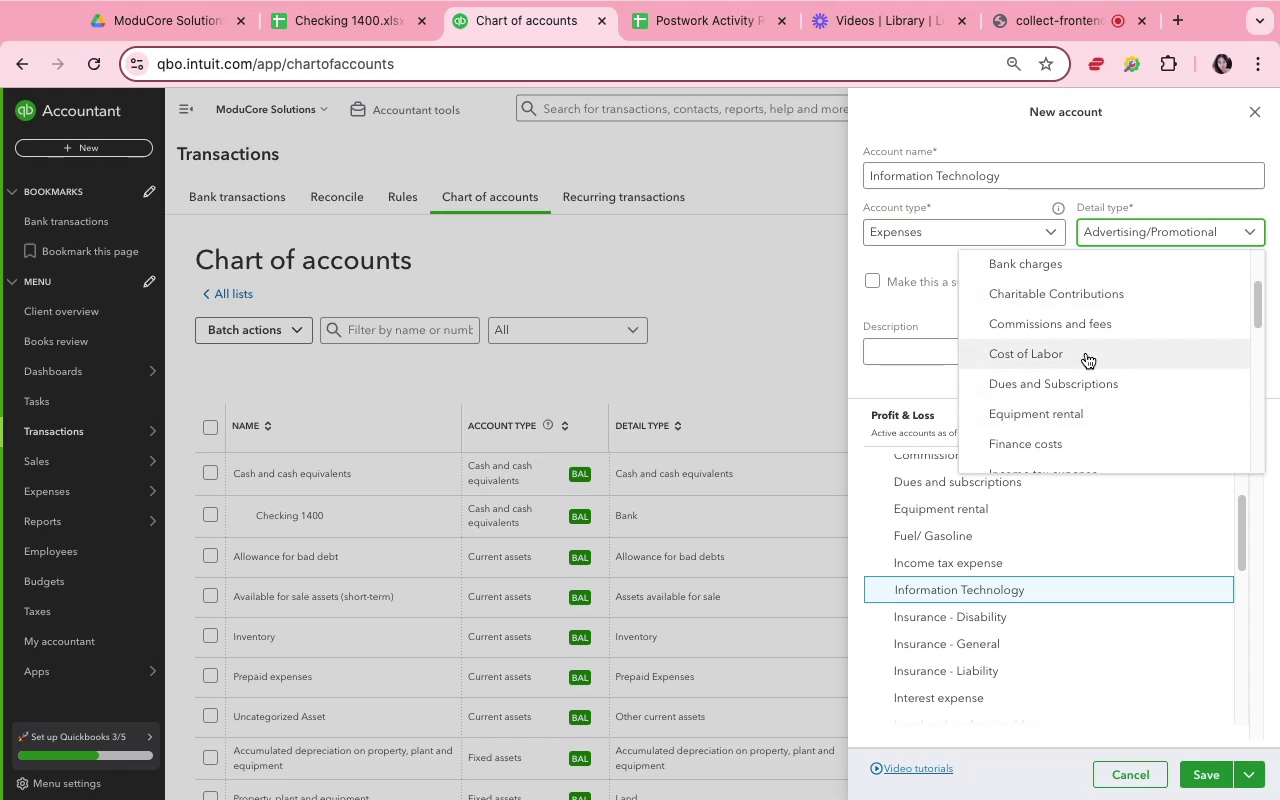 
scroll: coordinate [1095, 407], scroll_direction: down, amount: 9.0
 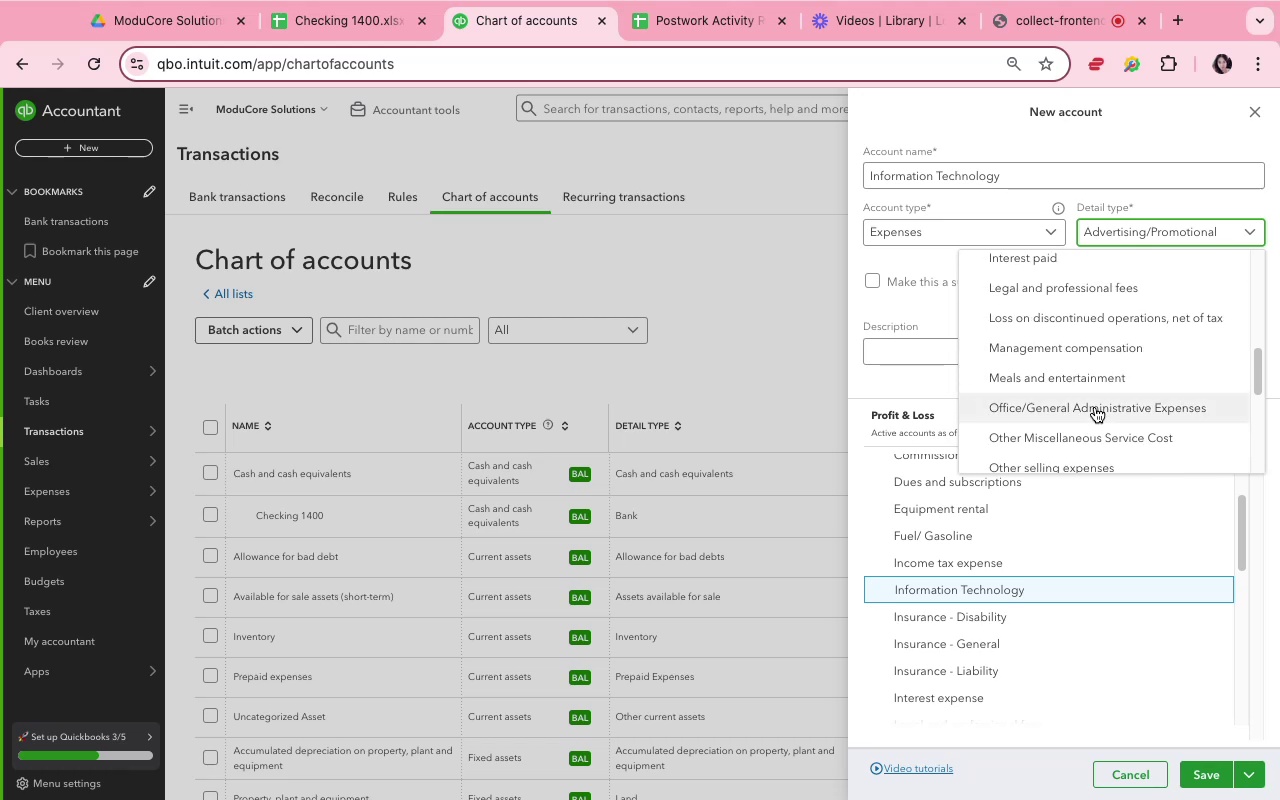 
scroll: coordinate [1095, 407], scroll_direction: up, amount: 18.0
 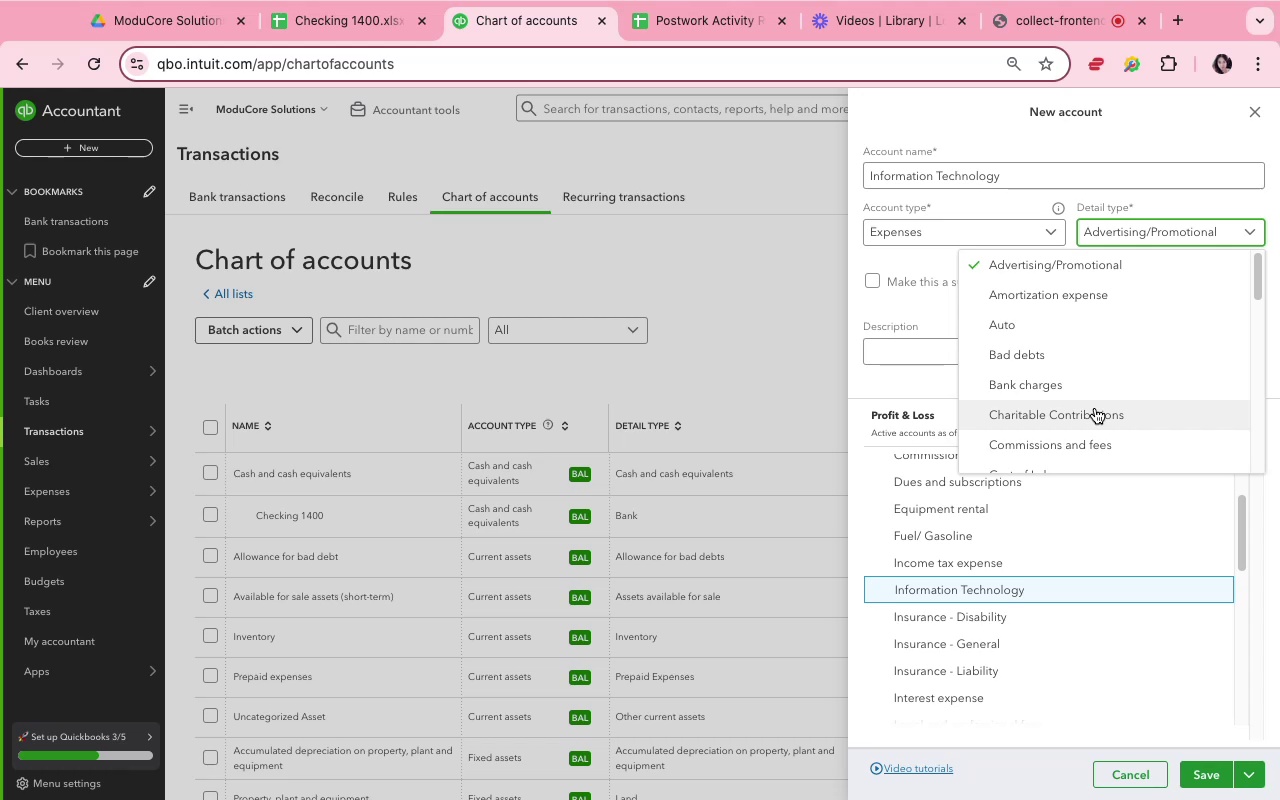 
scroll: coordinate [1095, 408], scroll_direction: down, amount: 5.0
 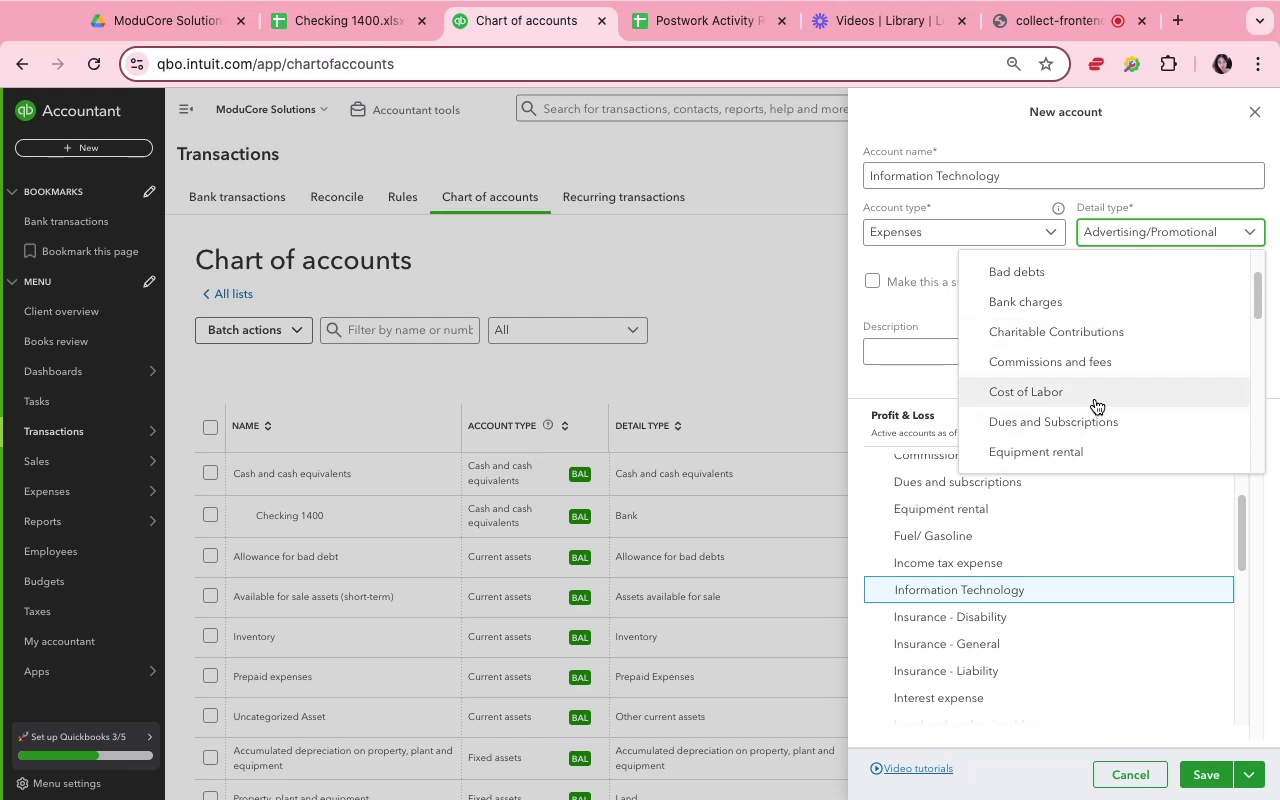 
wait(6.59)
 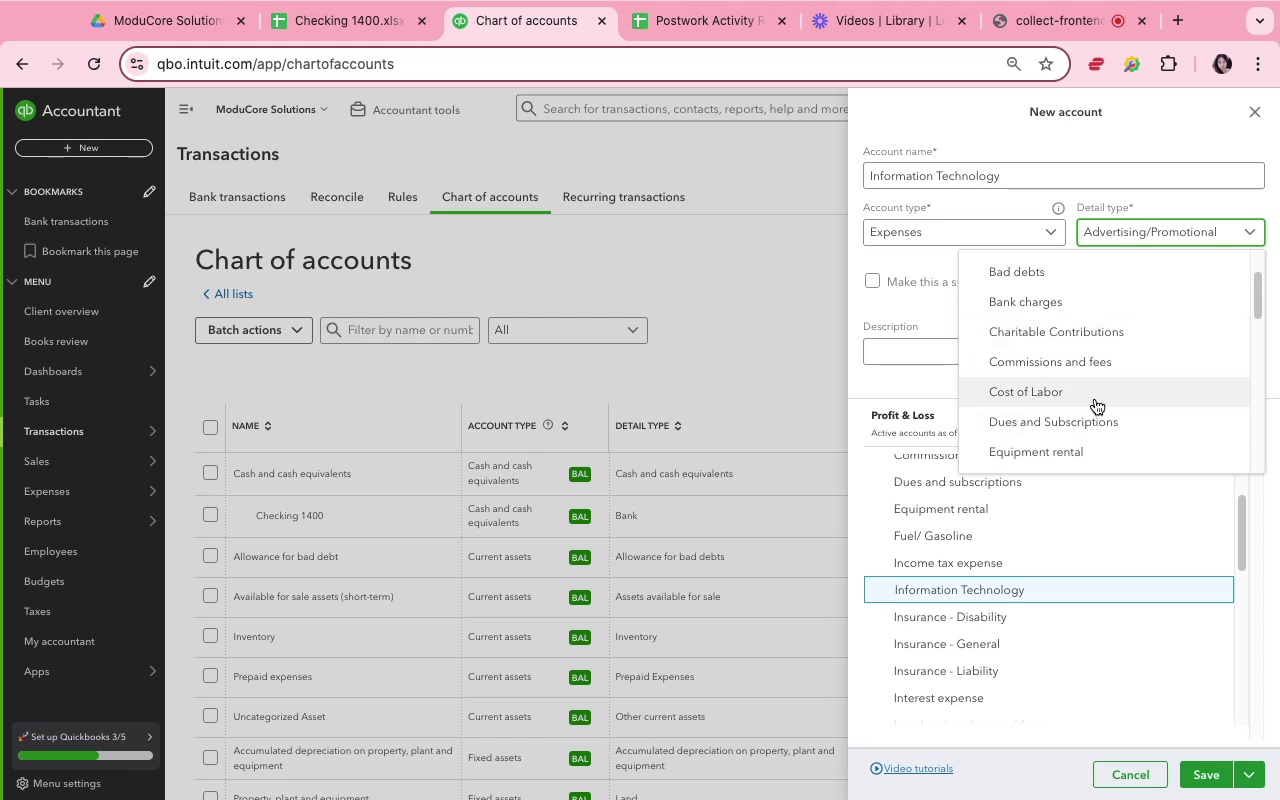 
left_click([1095, 399])
 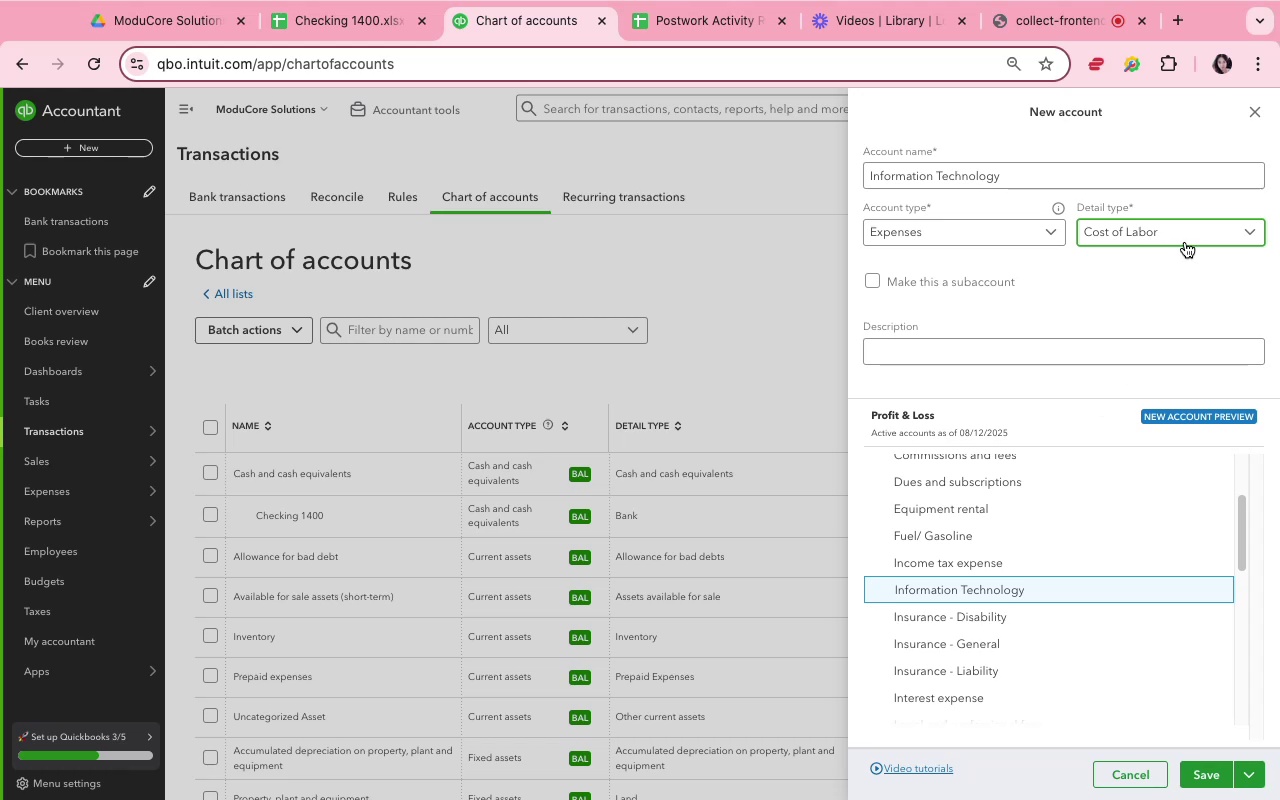 
wait(7.72)
 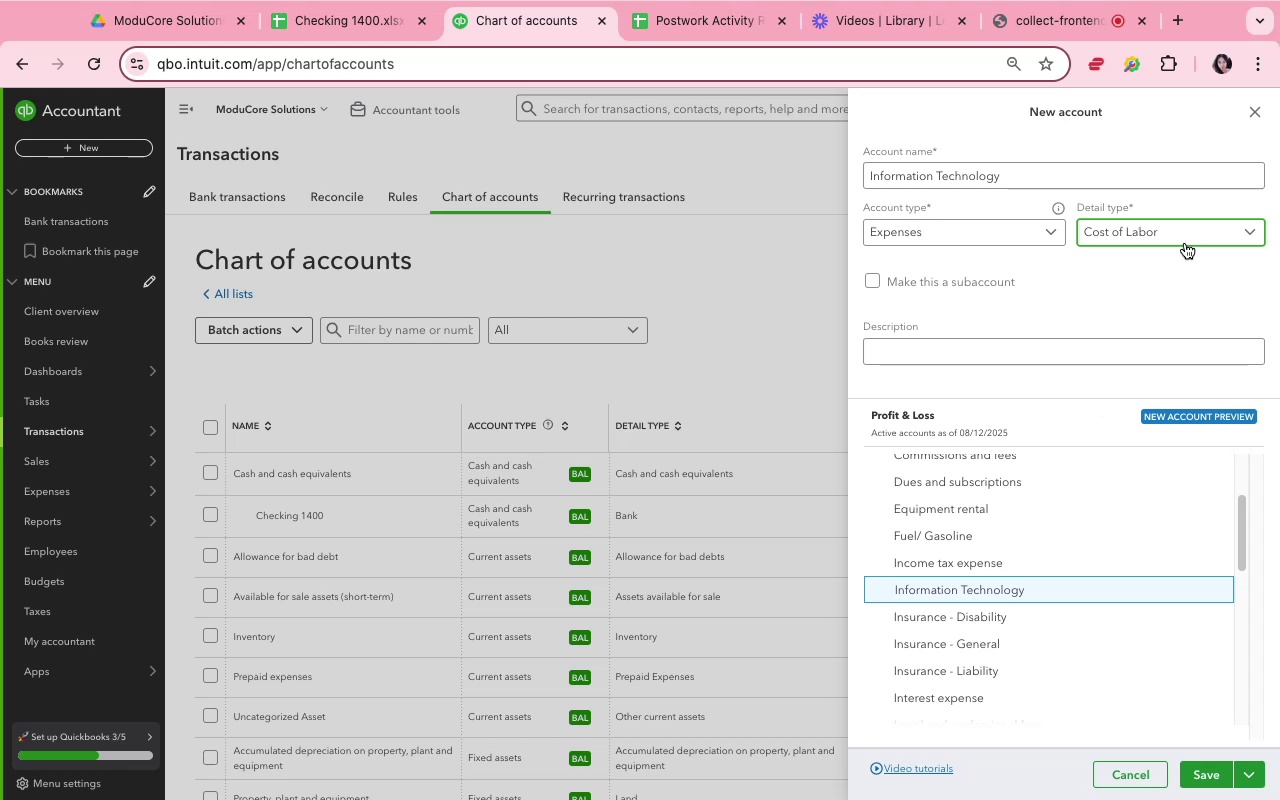 
left_click([1185, 239])
 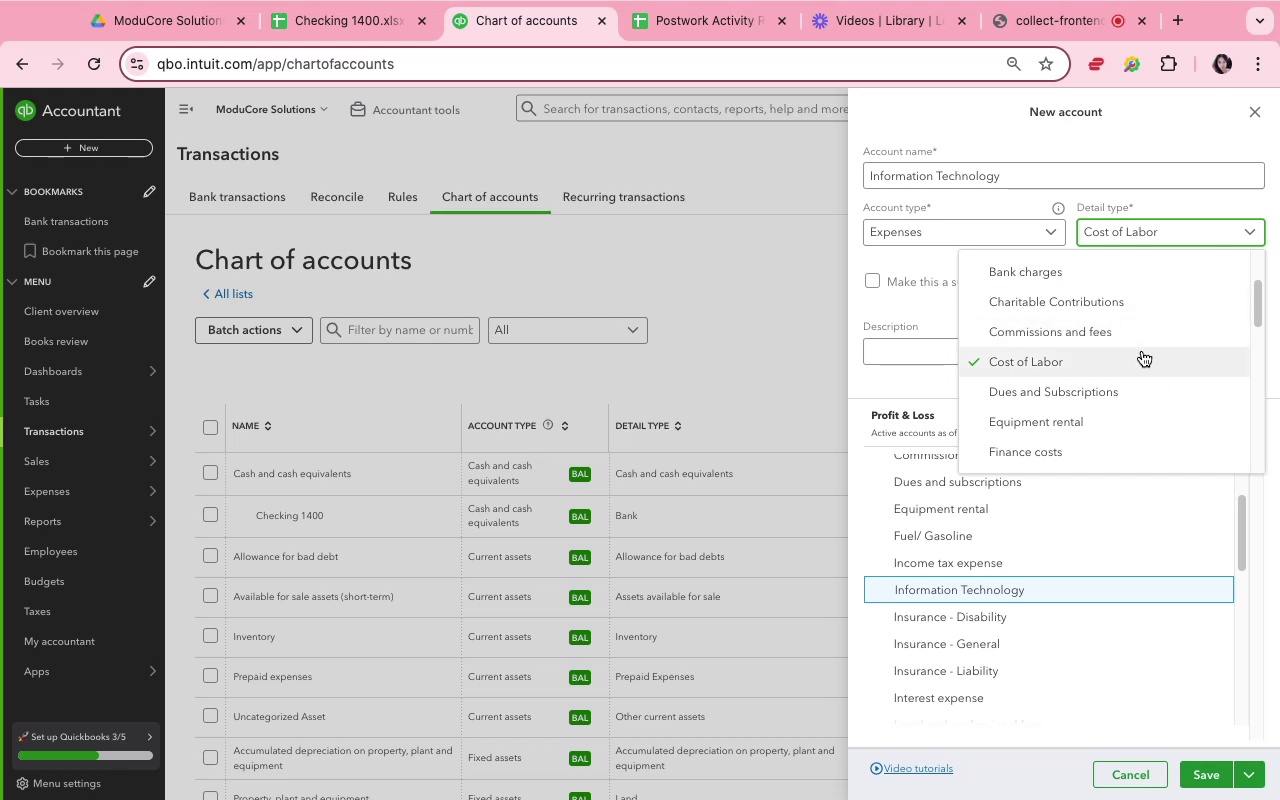 
wait(24.4)
 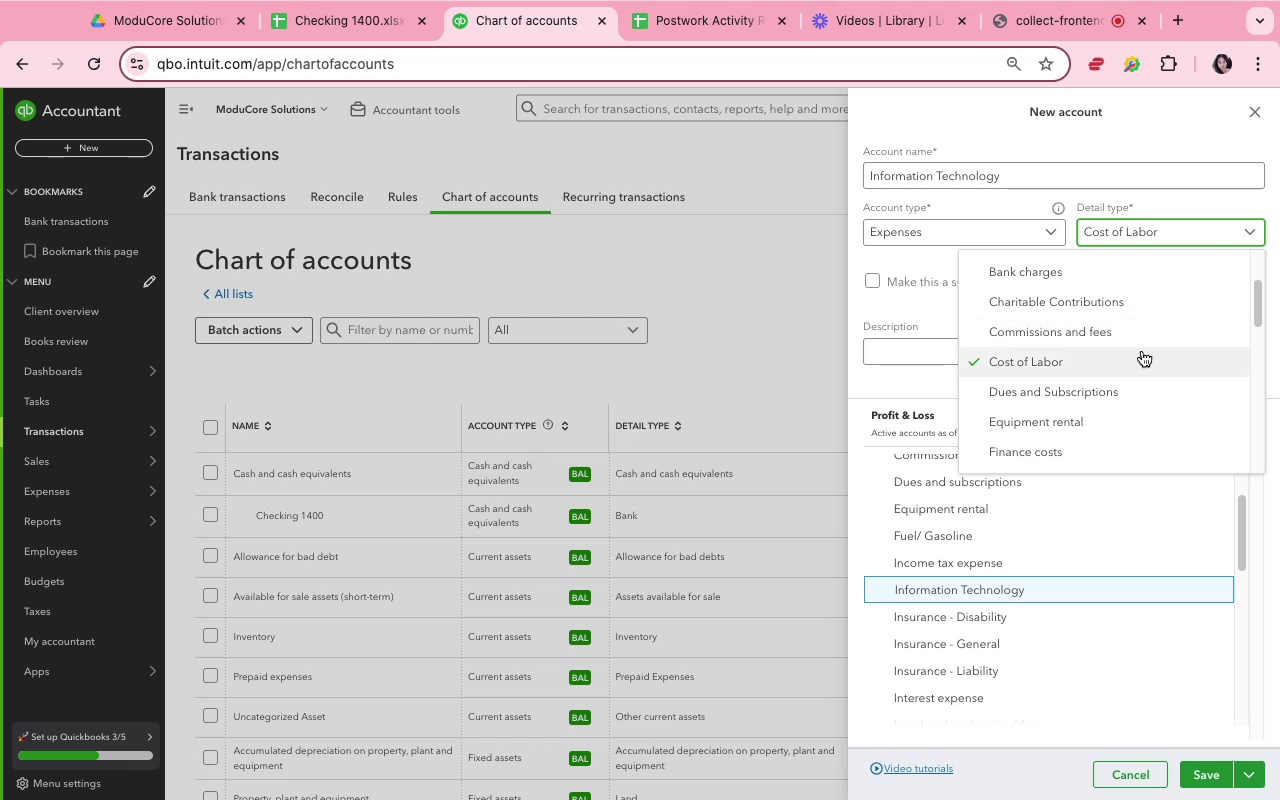 
scroll: coordinate [1111, 428], scroll_direction: down, amount: 8.0
 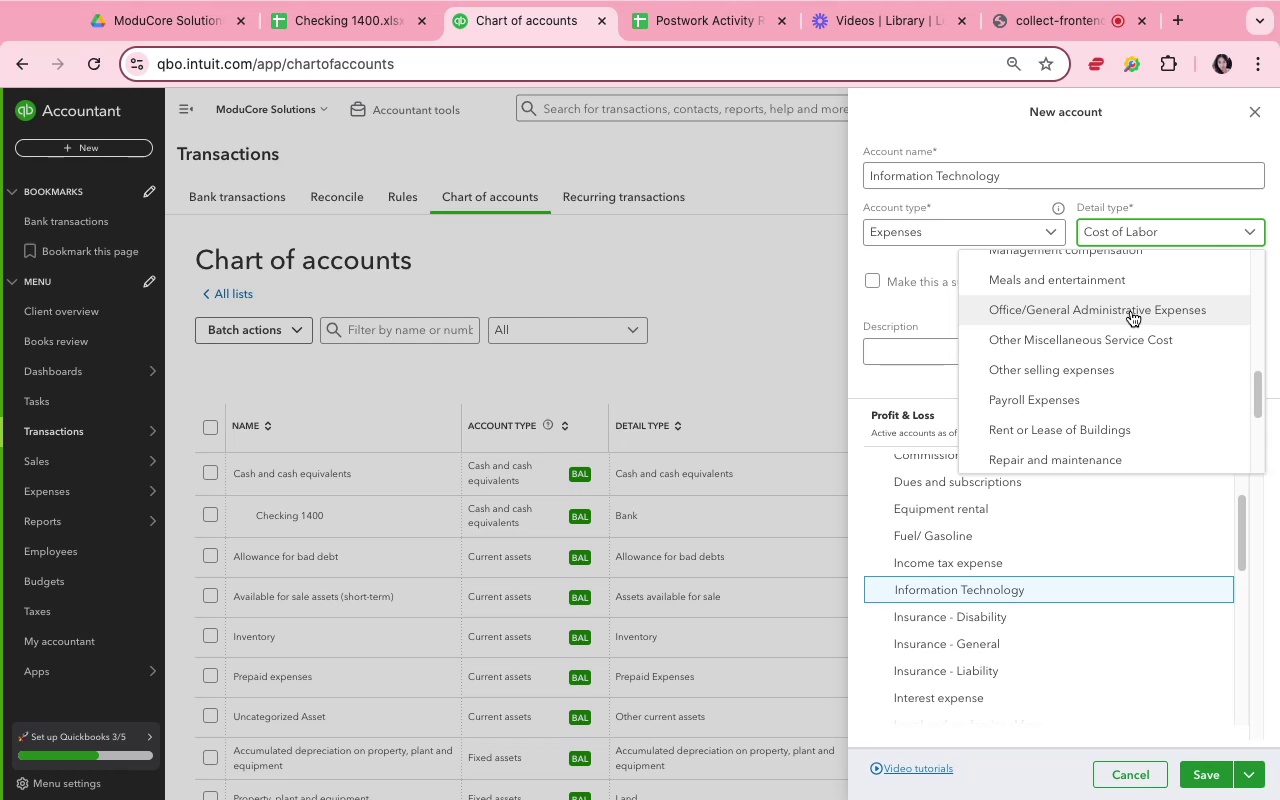 
wait(15.17)
 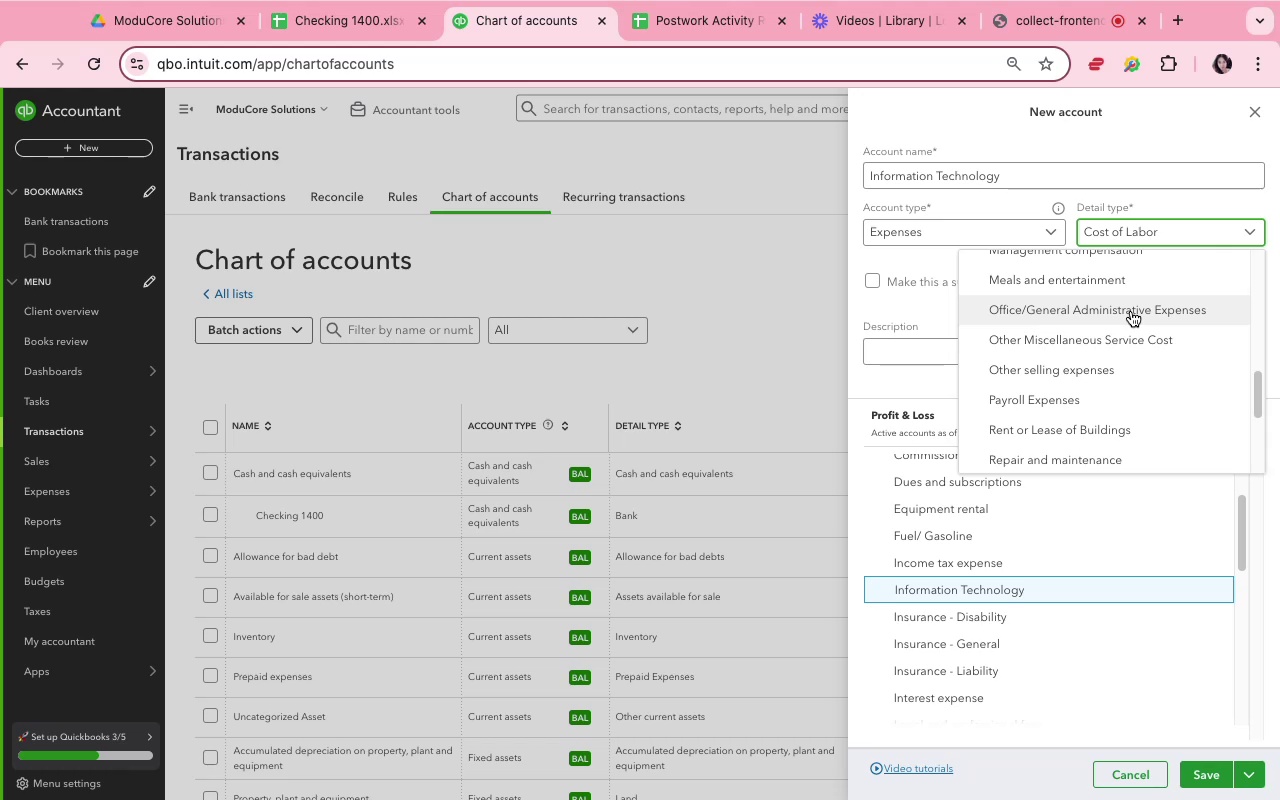 
mouse_move([1188, 737])
 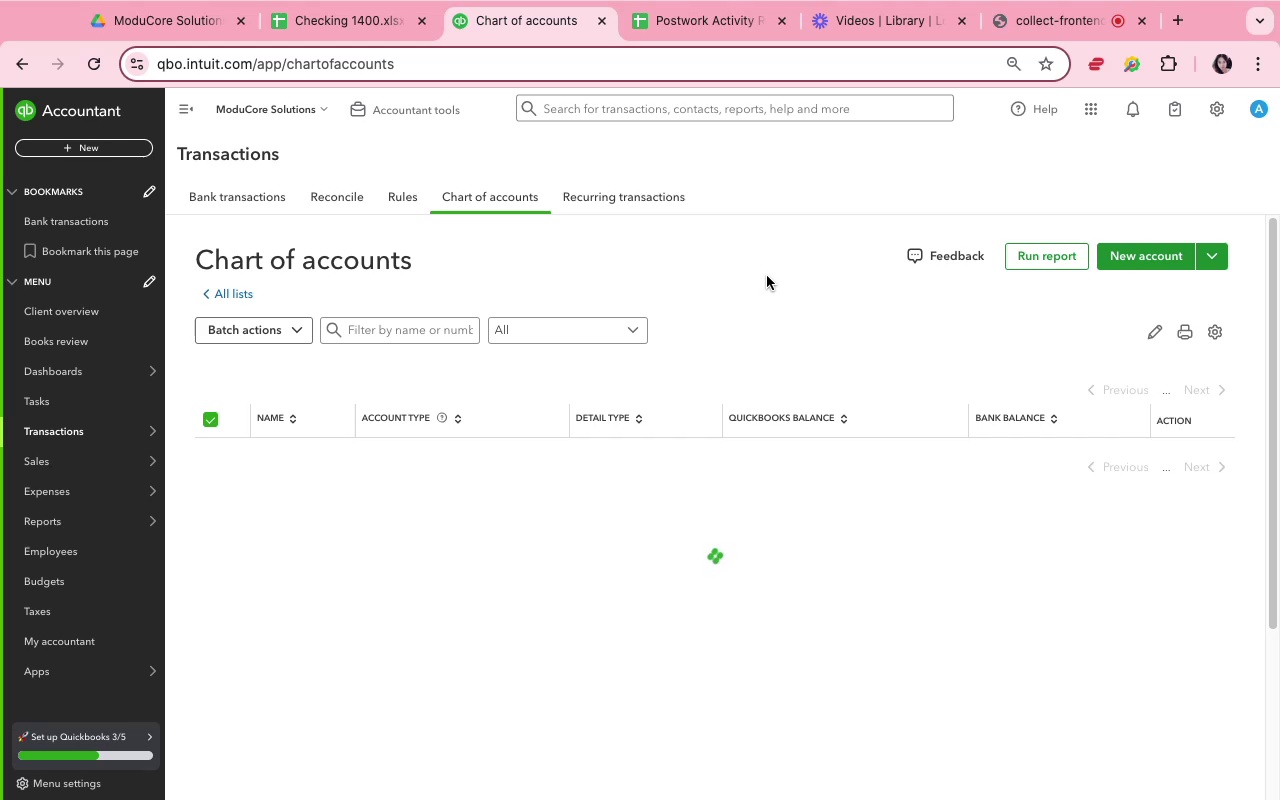 
wait(9.36)
 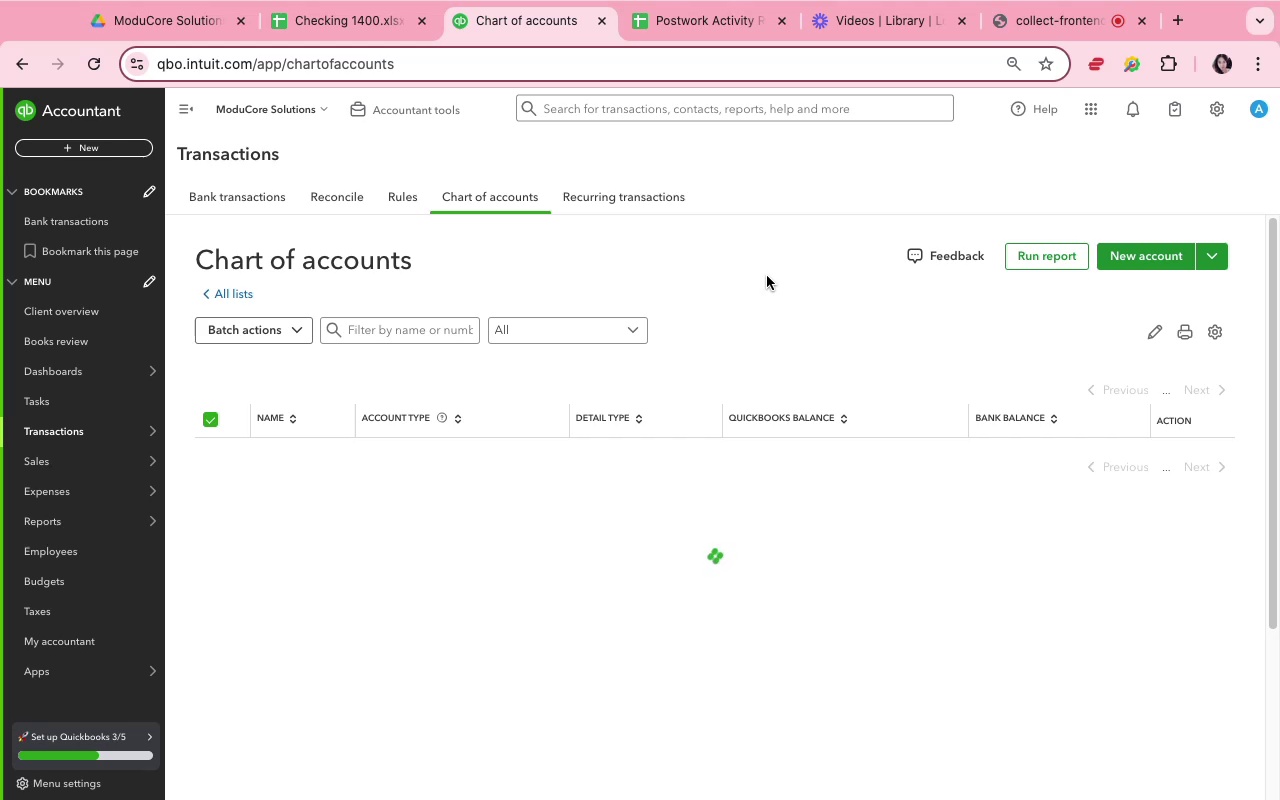 
double_click([213, 207])
 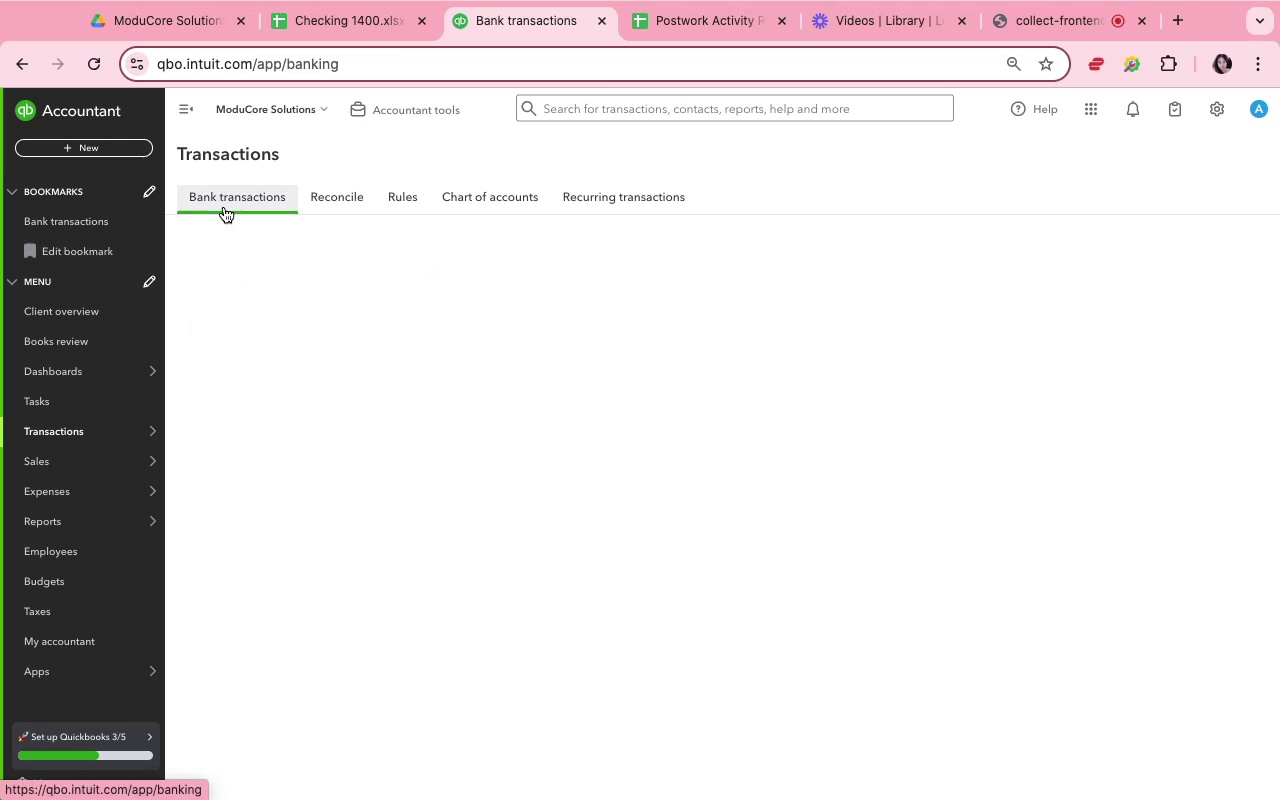 
mouse_move([254, 217])
 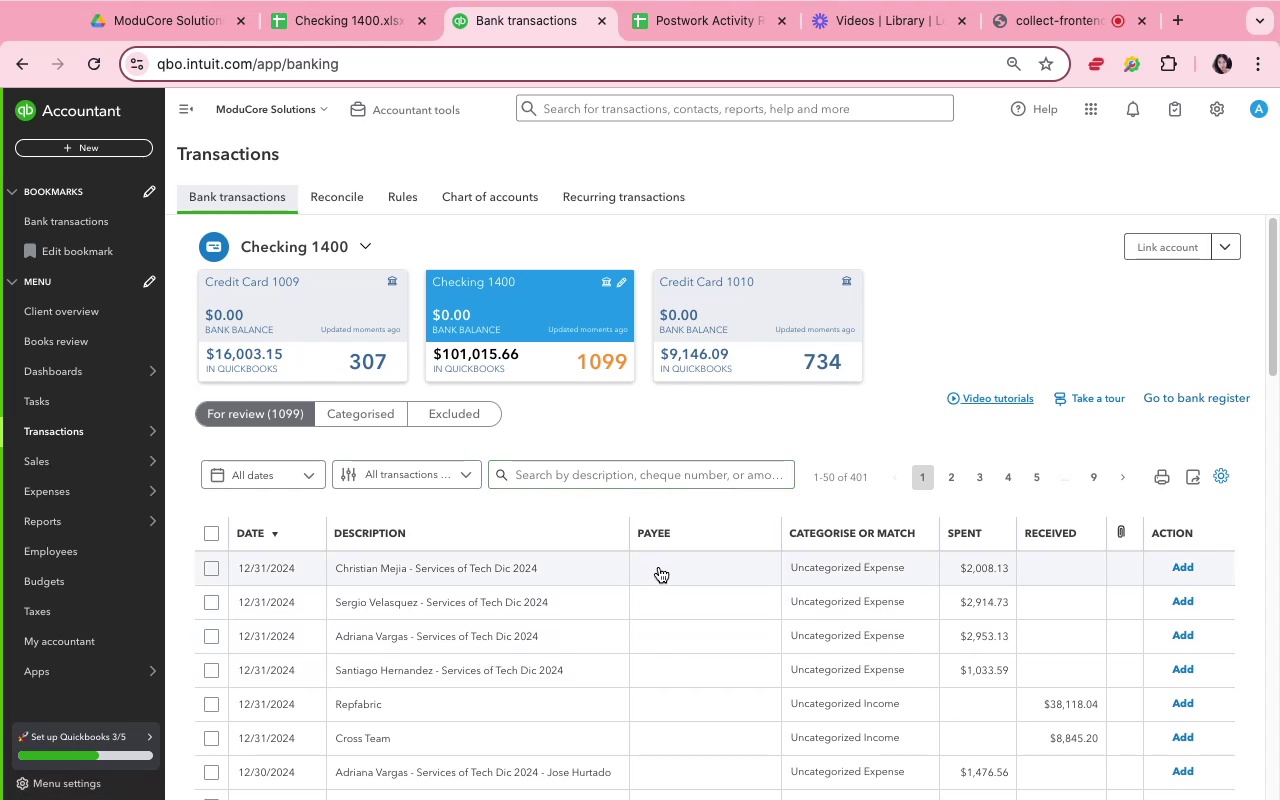 
wait(11.88)
 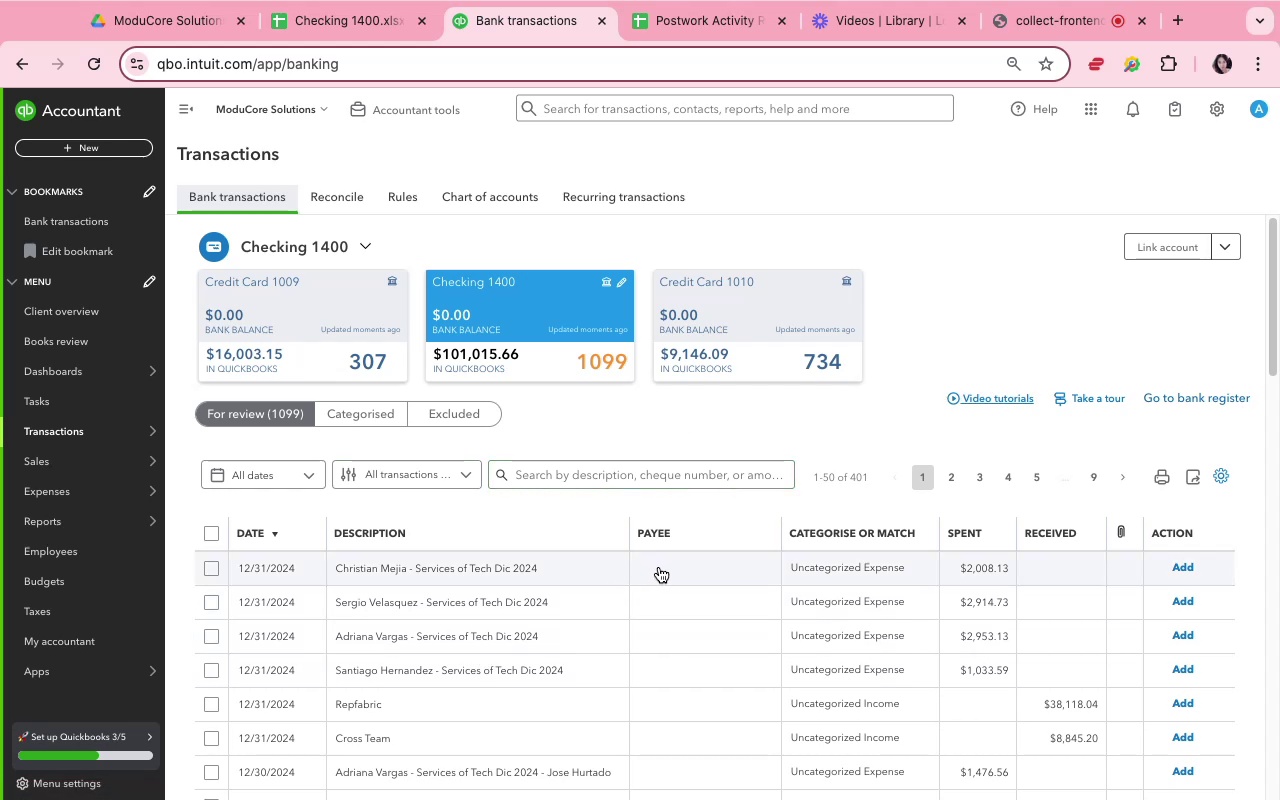 
left_click([481, 562])
 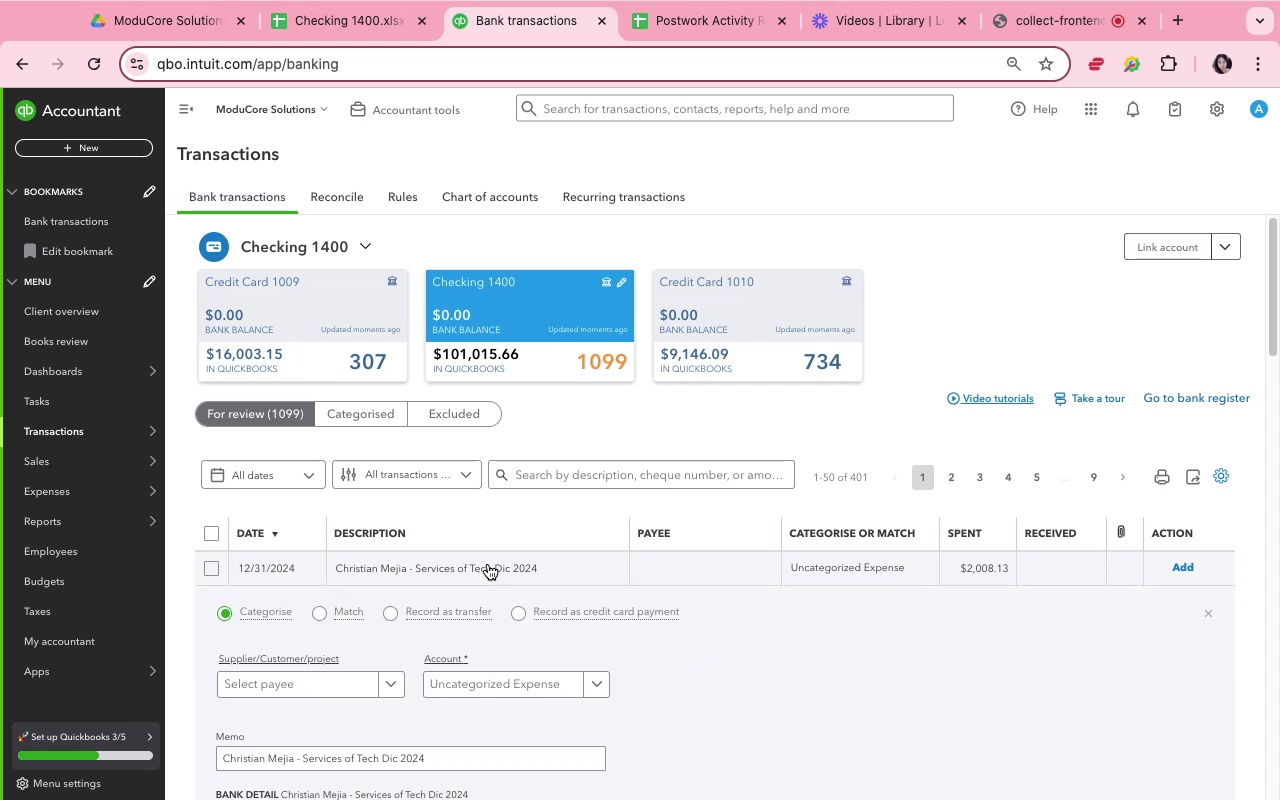 
scroll: coordinate [341, 578], scroll_direction: down, amount: 11.0
 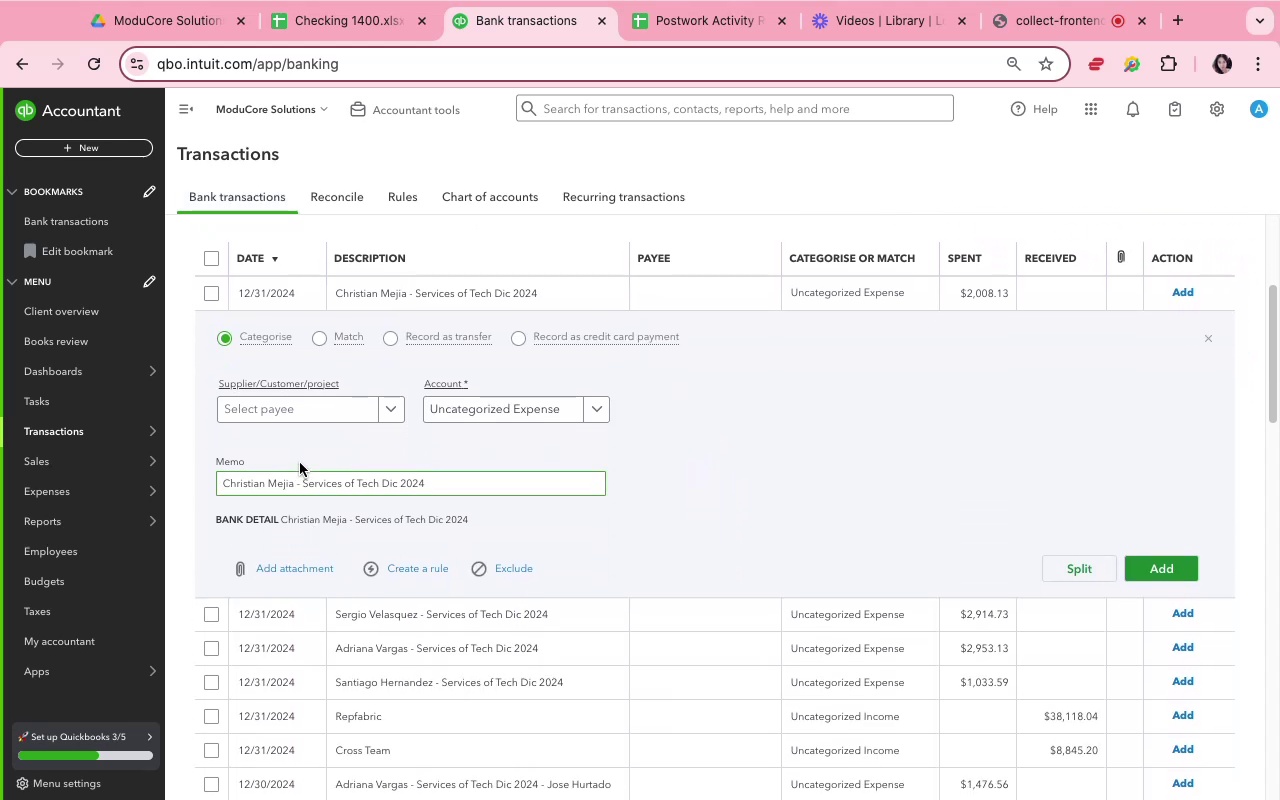 
wait(6.22)
 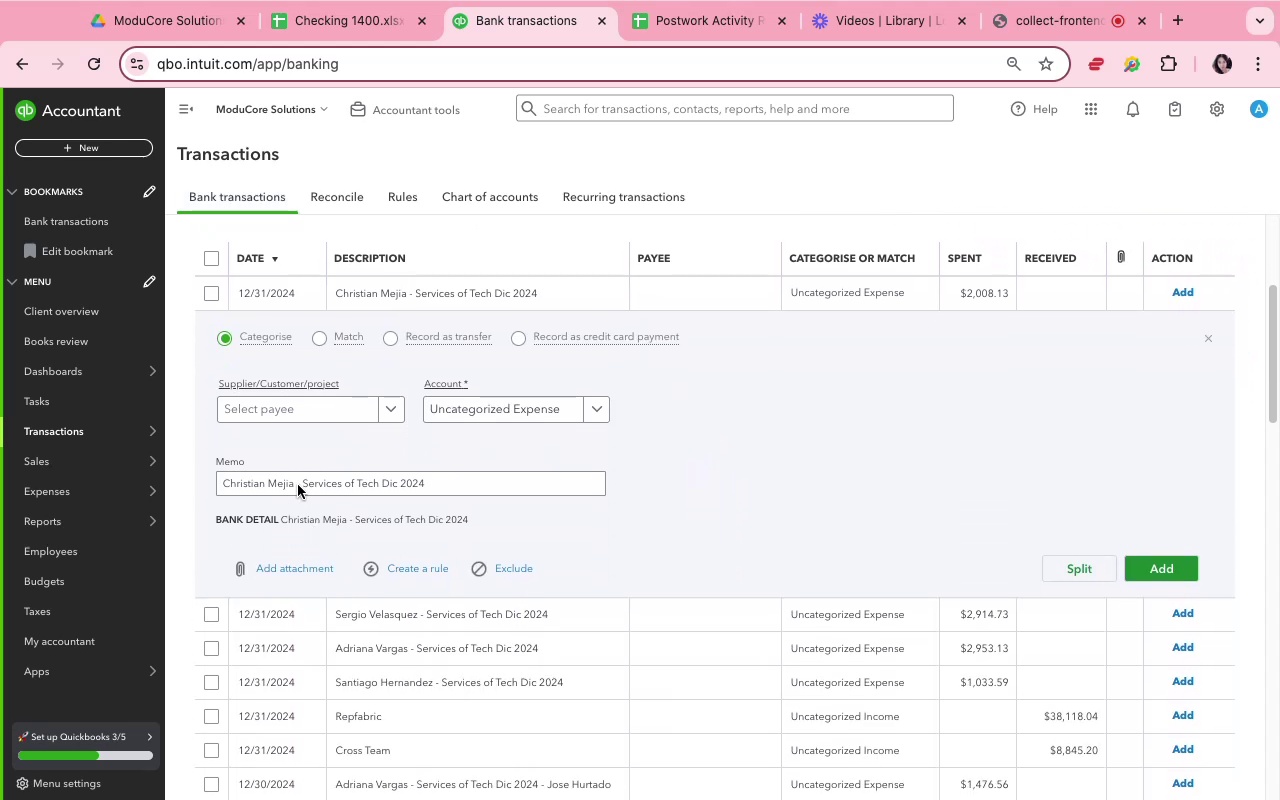 
left_click([307, 412])
 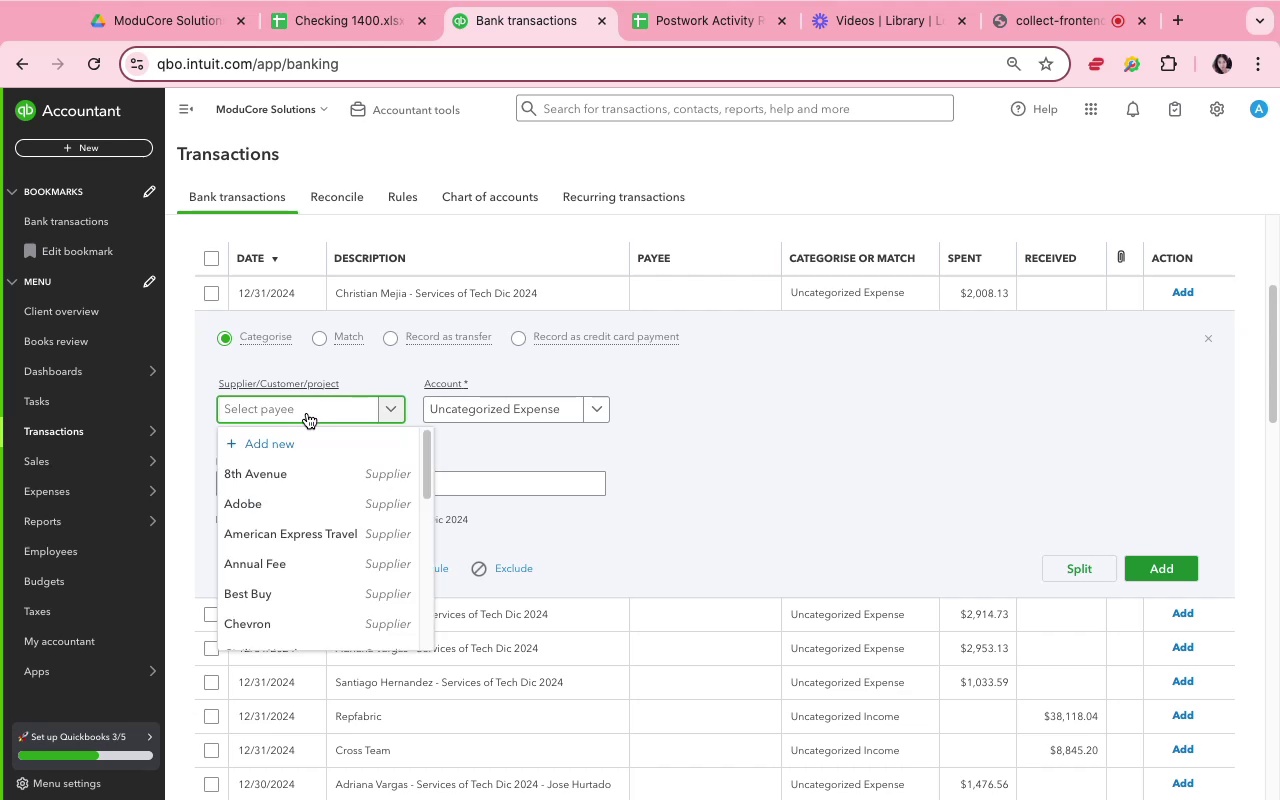 
type(Chritian )
key(Backspace)
key(Backspace)
key(Backspace)
key(Backspace)
key(Backspace)
type(stian Meji)
 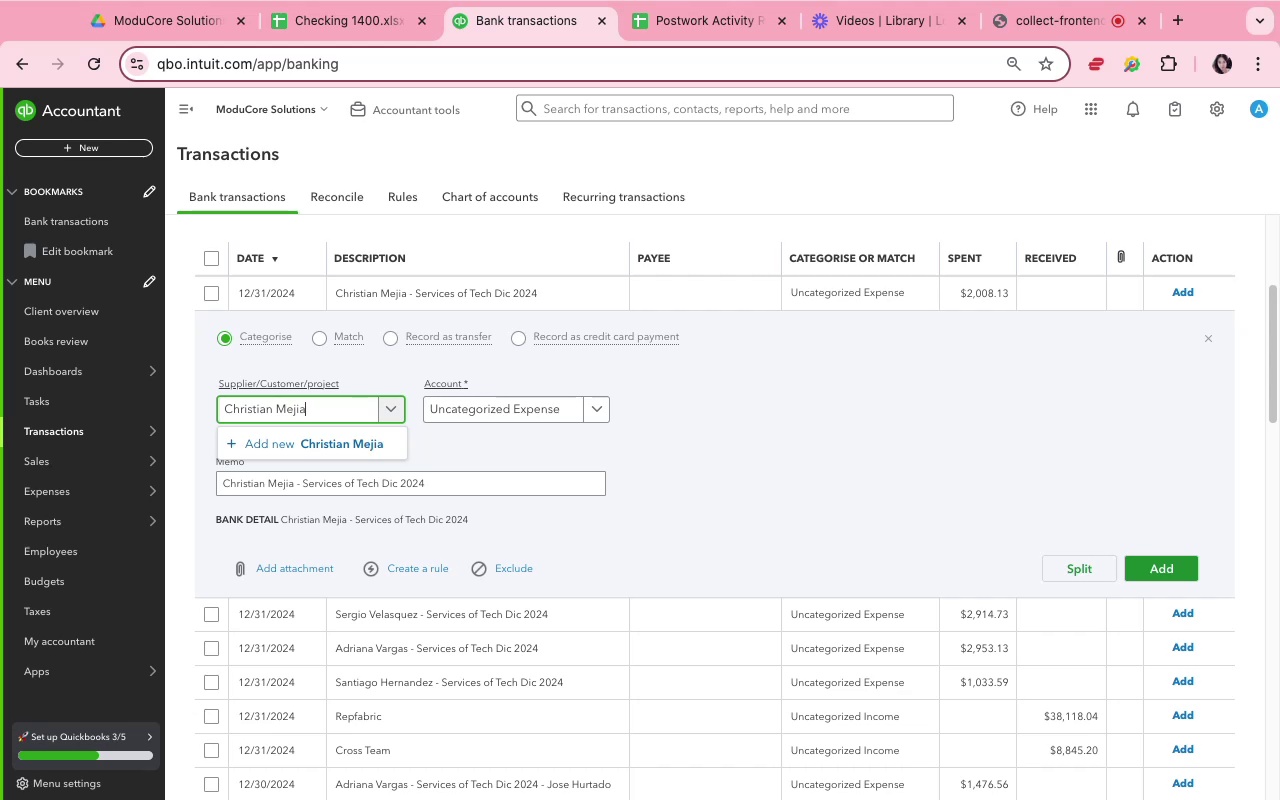 
 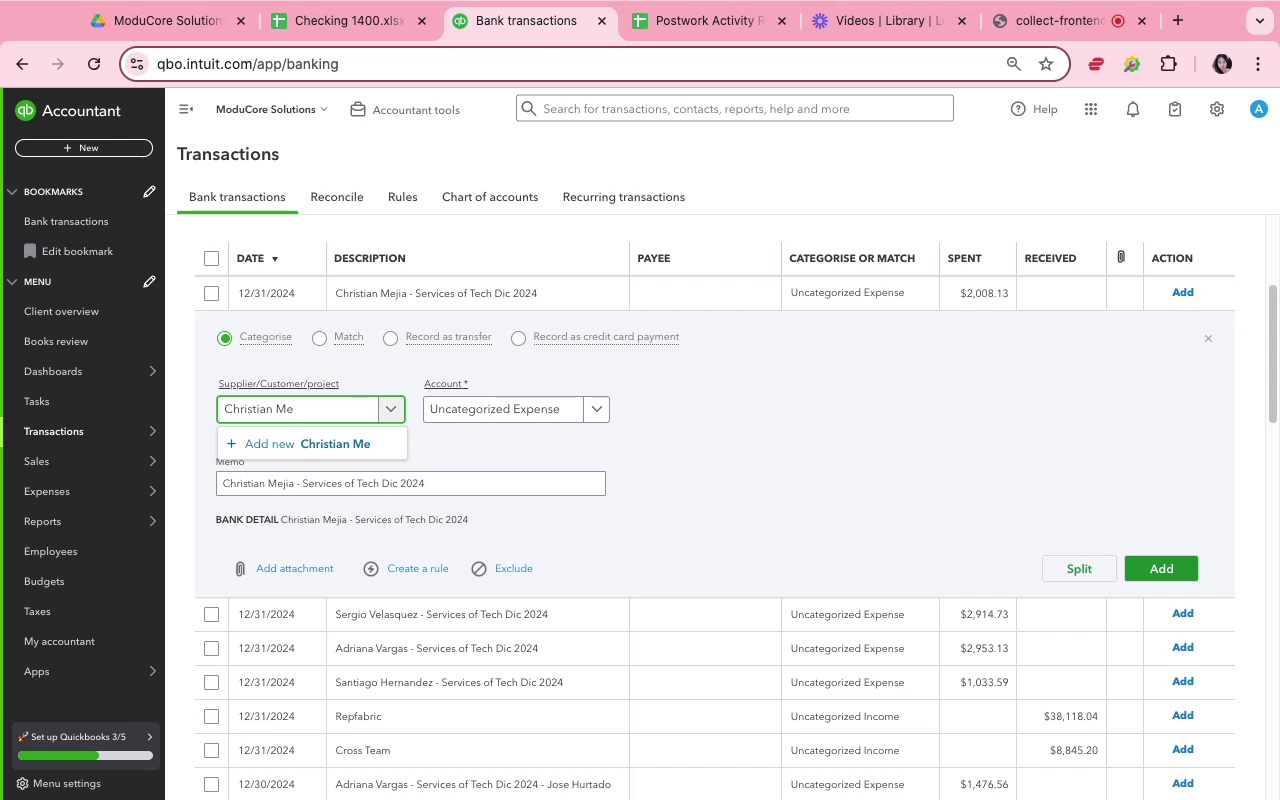 
hold_key(key=A, duration=0.33)
 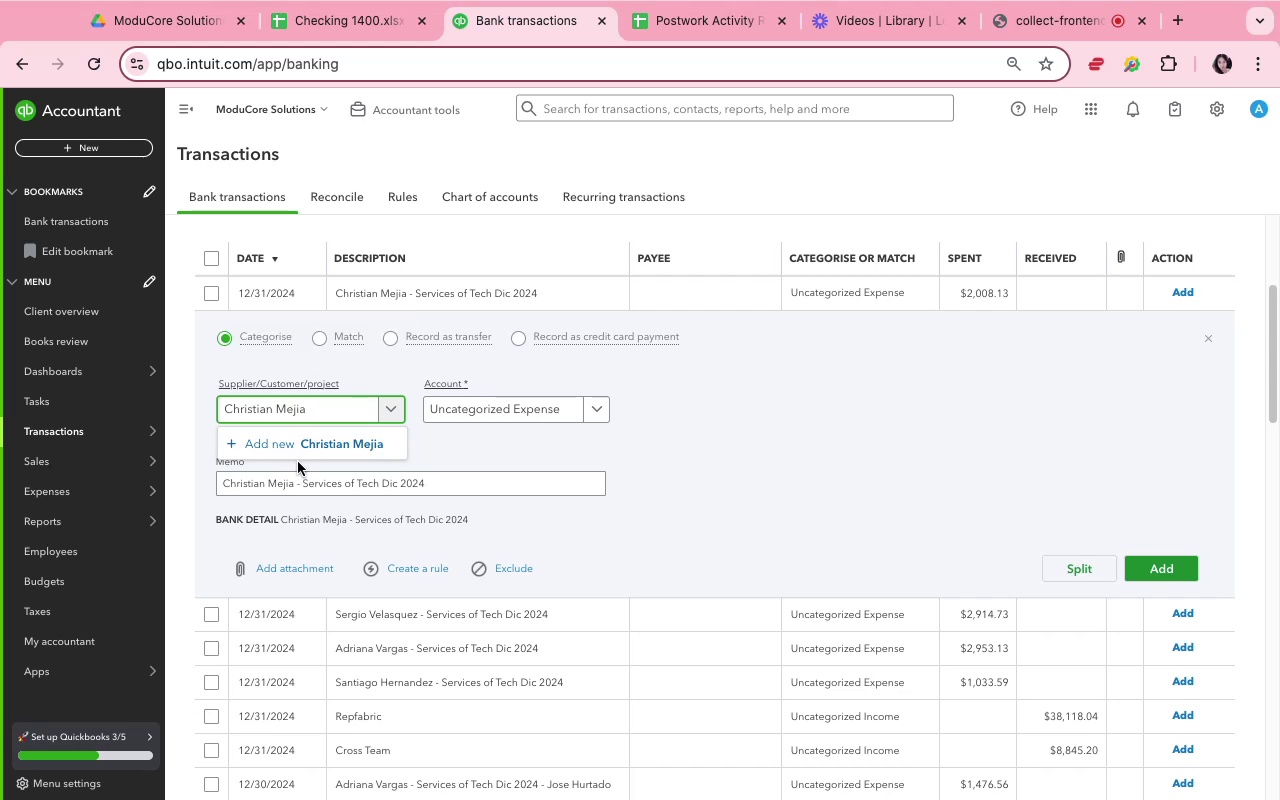 
left_click([292, 447])
 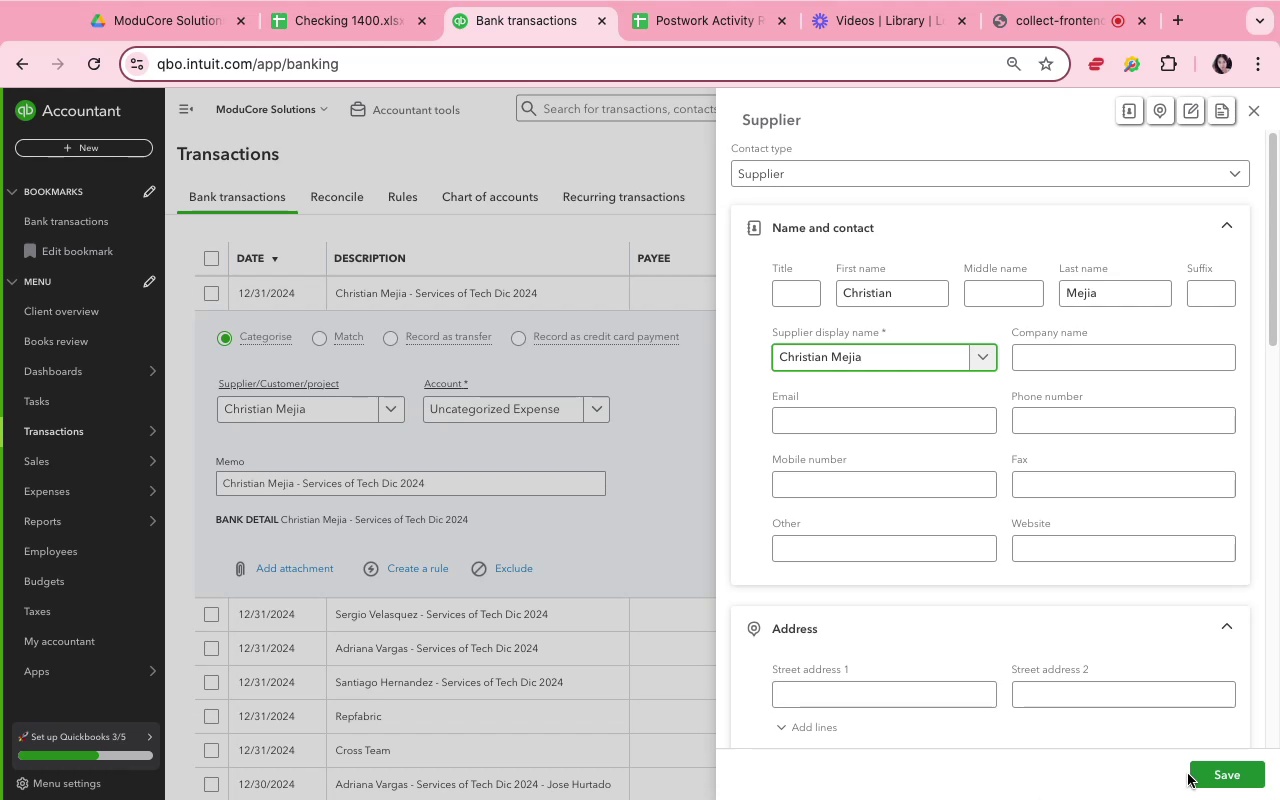 
wait(10.76)
 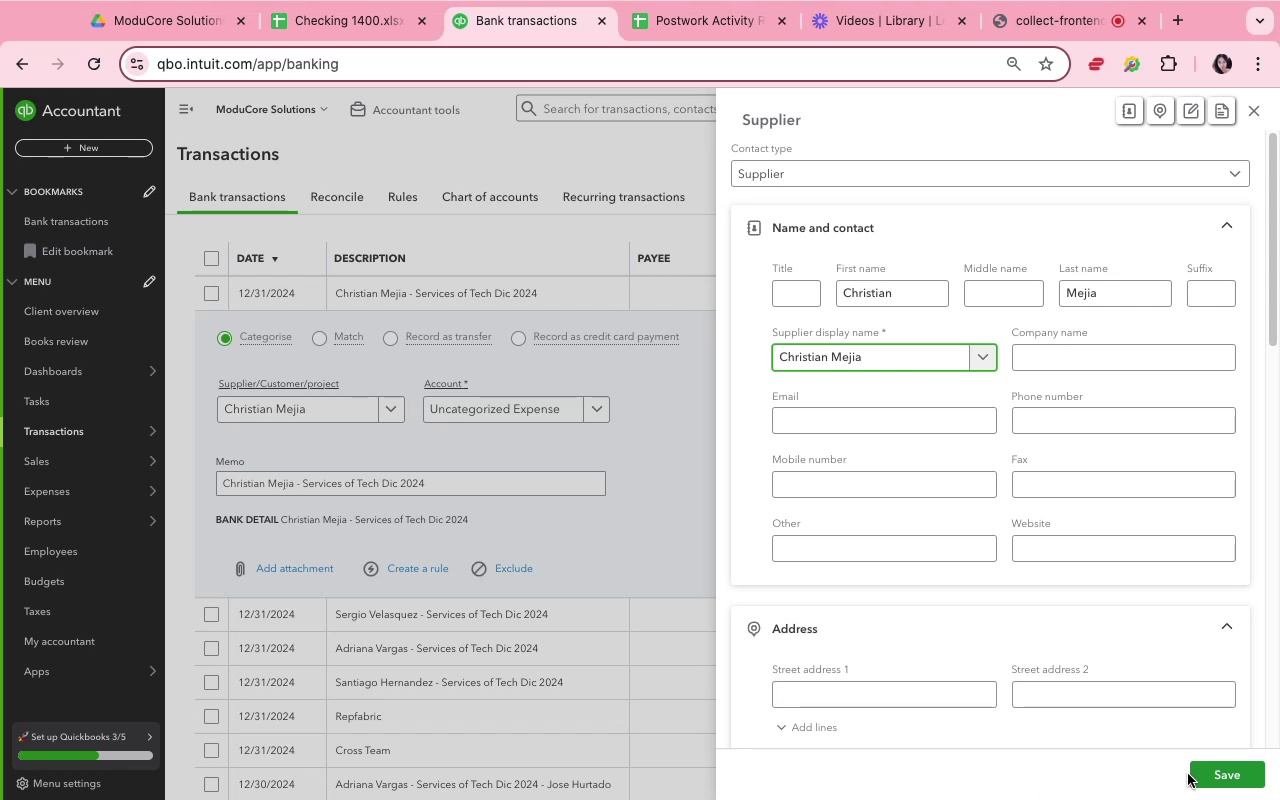 
left_click([1201, 773])
 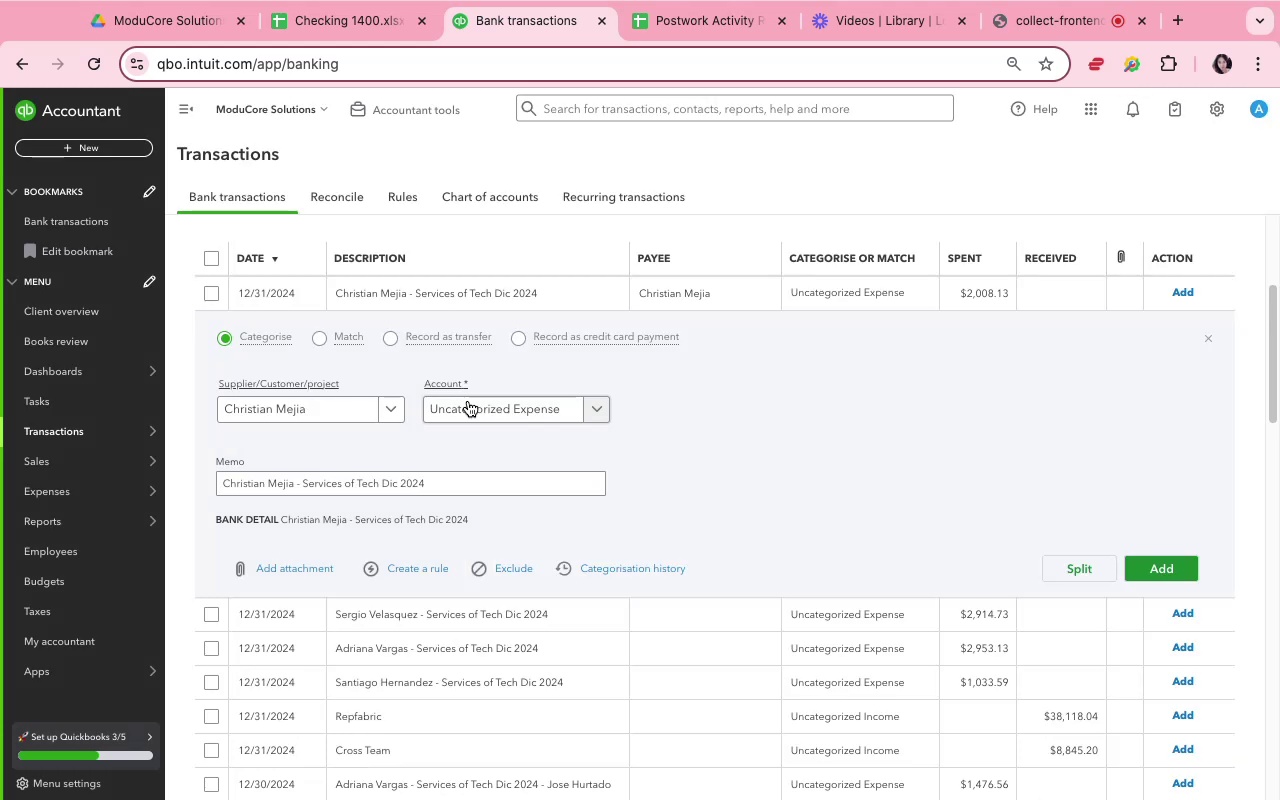 
left_click([472, 408])
 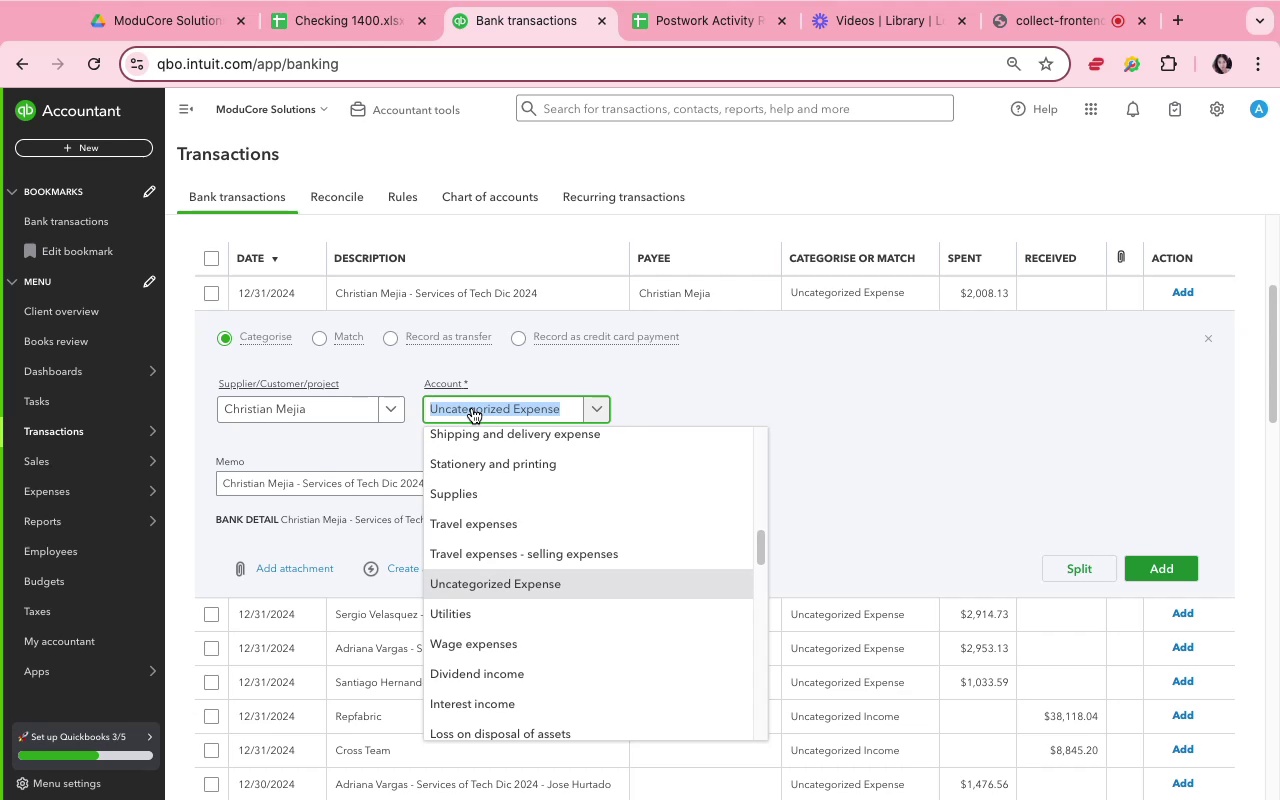 
type(Independent Contractor)
 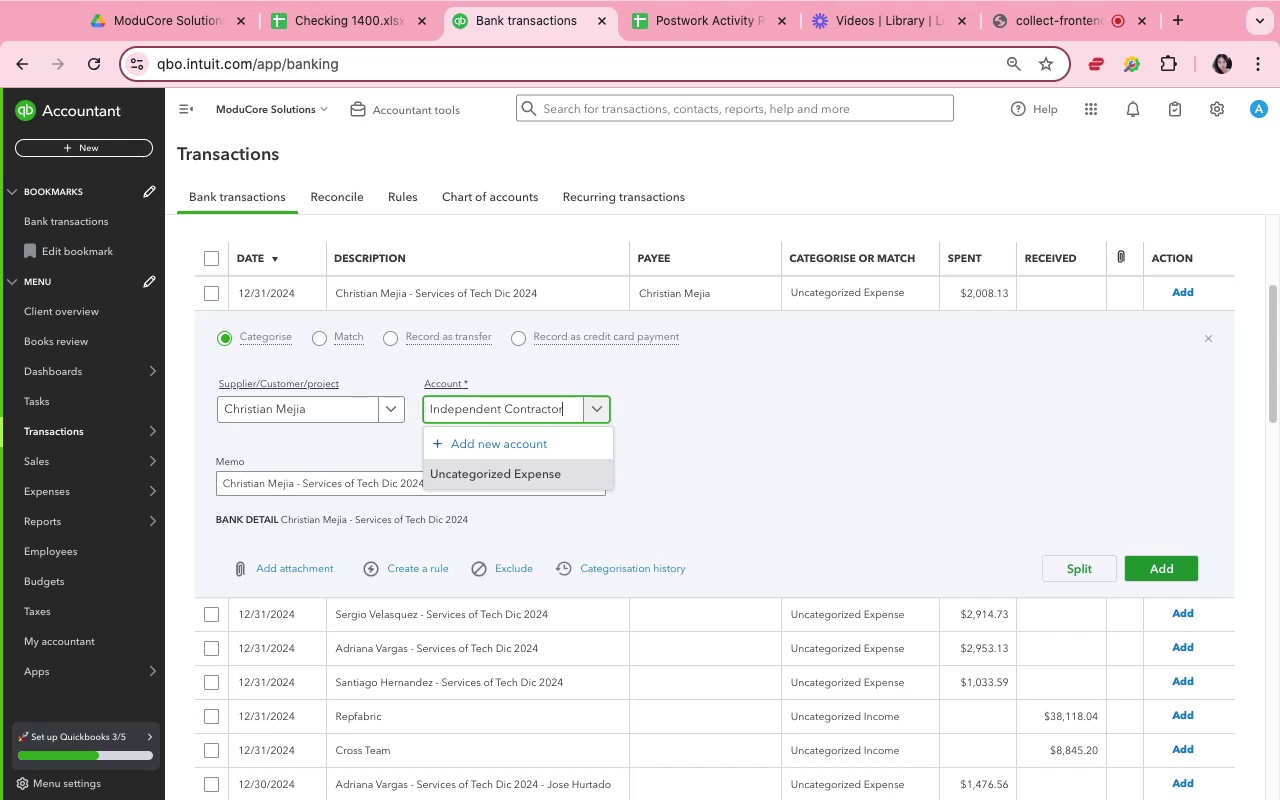 
wait(8.85)
 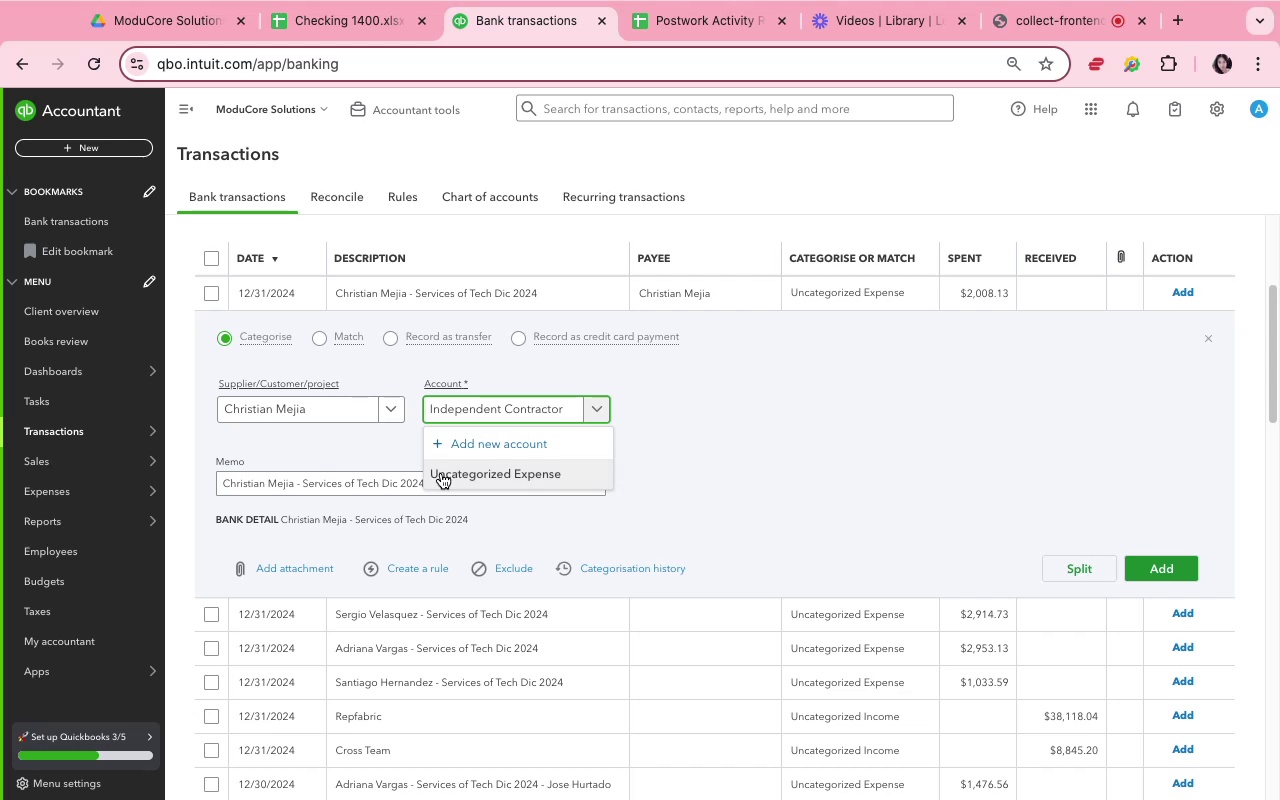 
left_click([467, 445])
 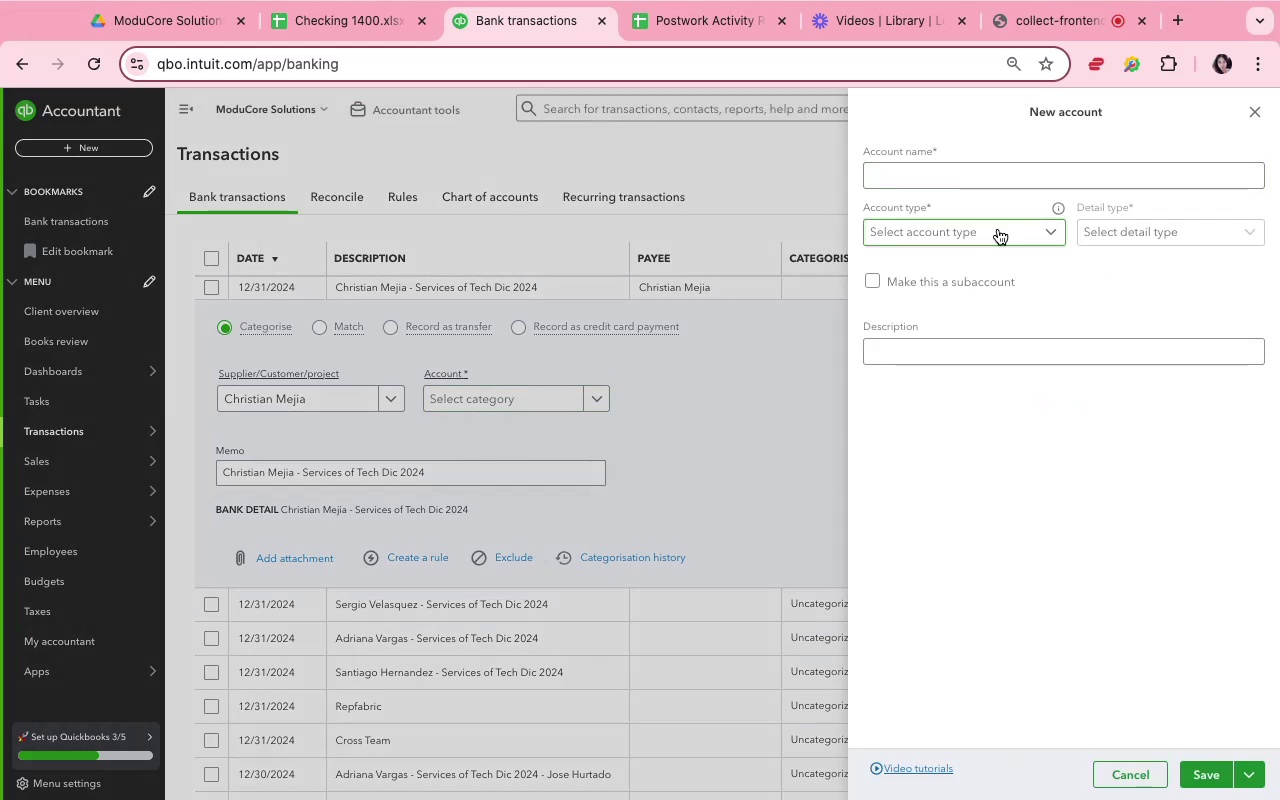 
wait(6.74)
 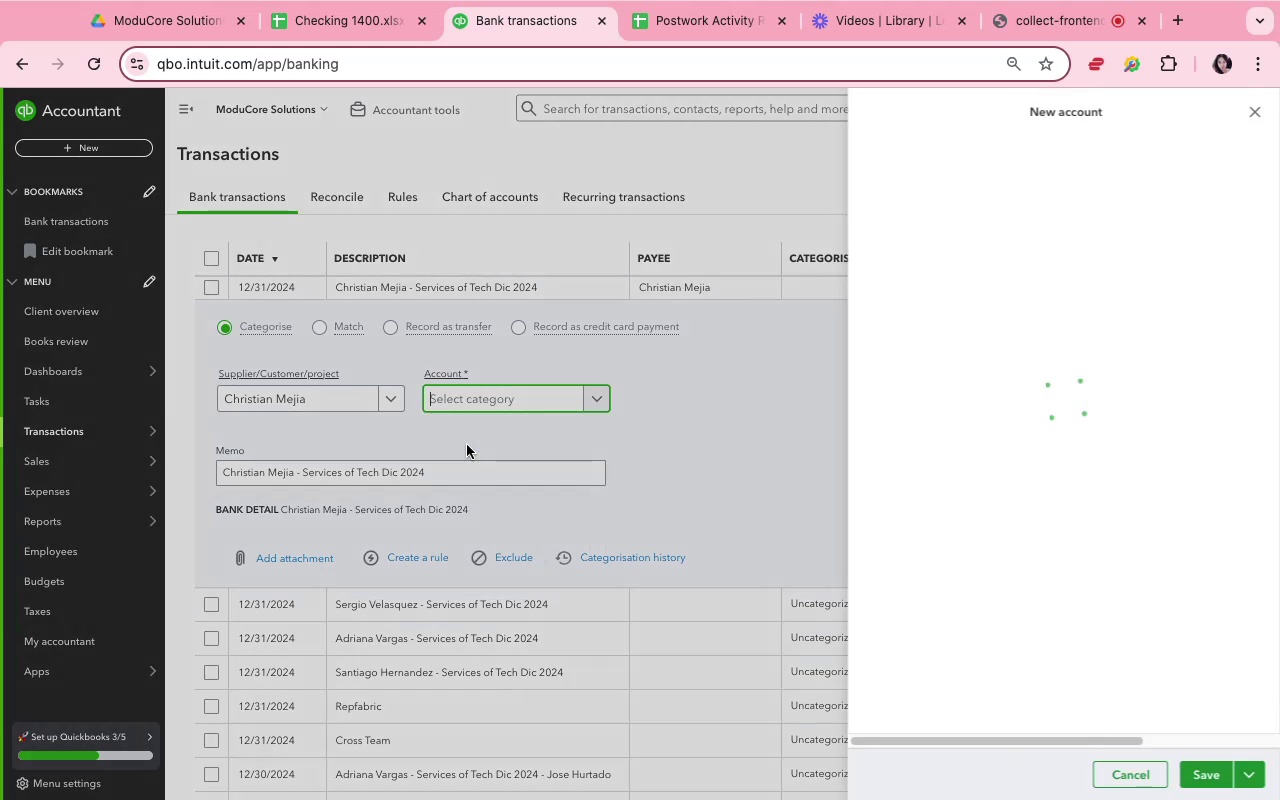 
left_click([1007, 175])
 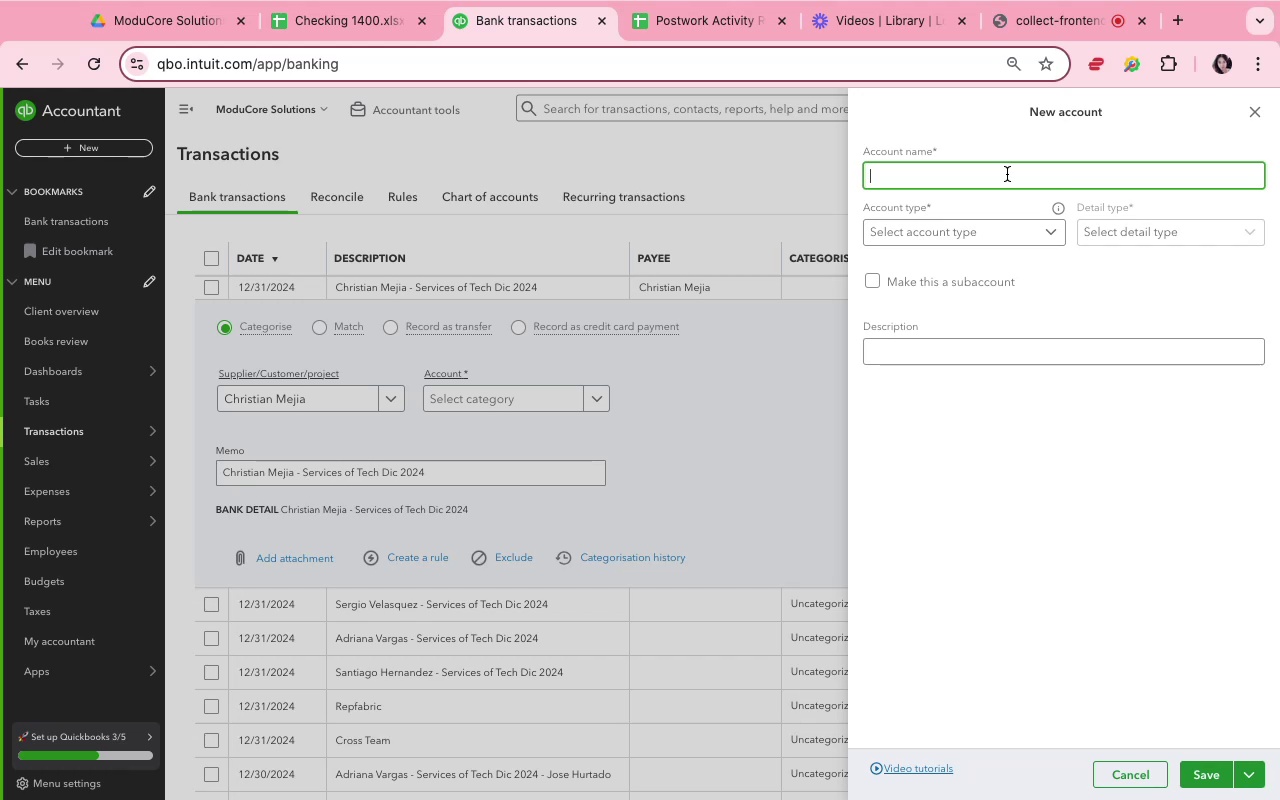 
type(Inependent Contractor)
 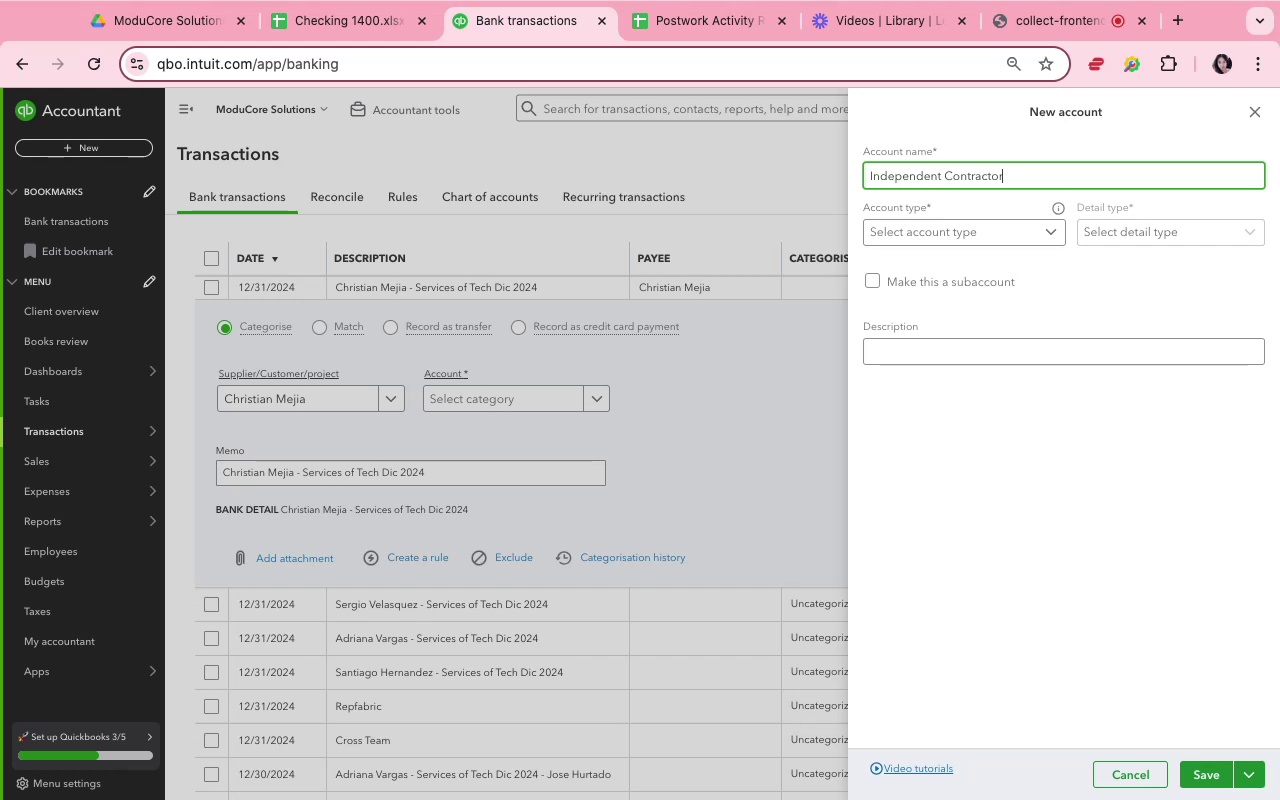 
left_click([996, 235])
 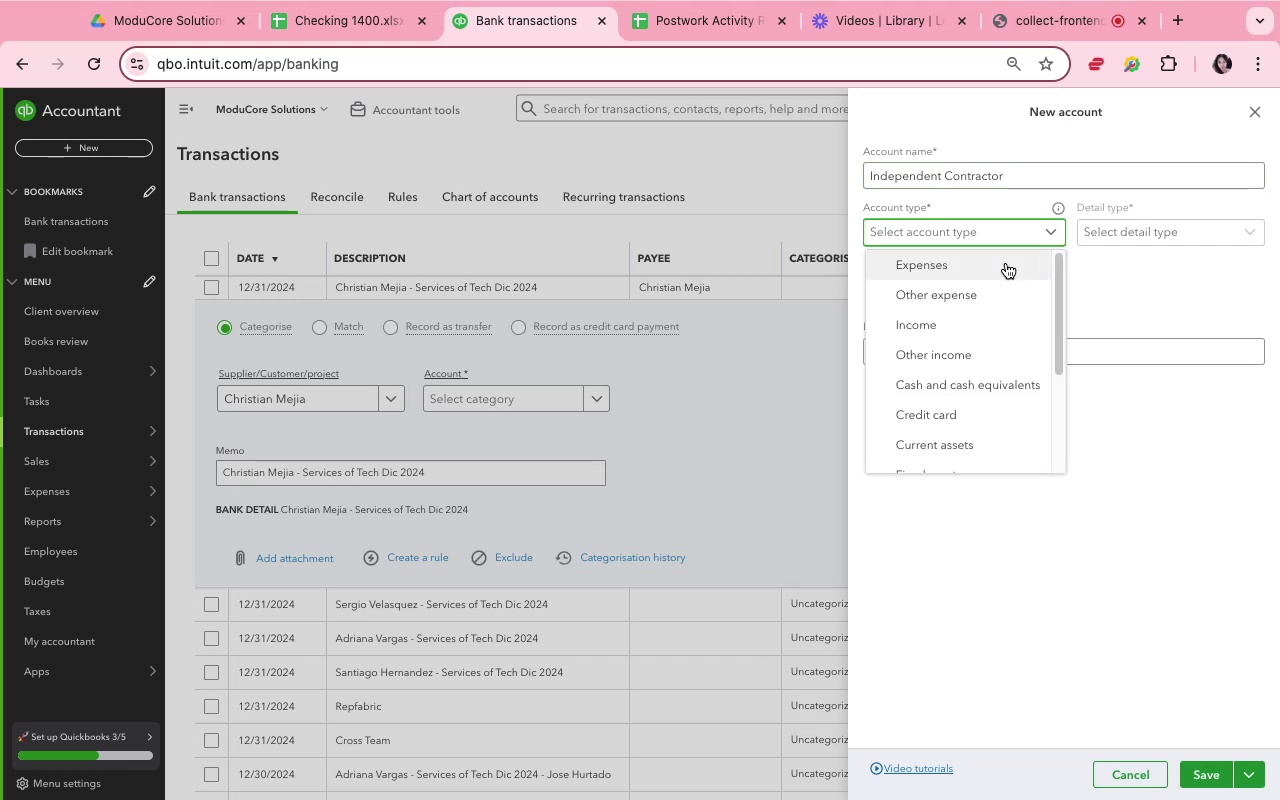 
left_click([1006, 263])
 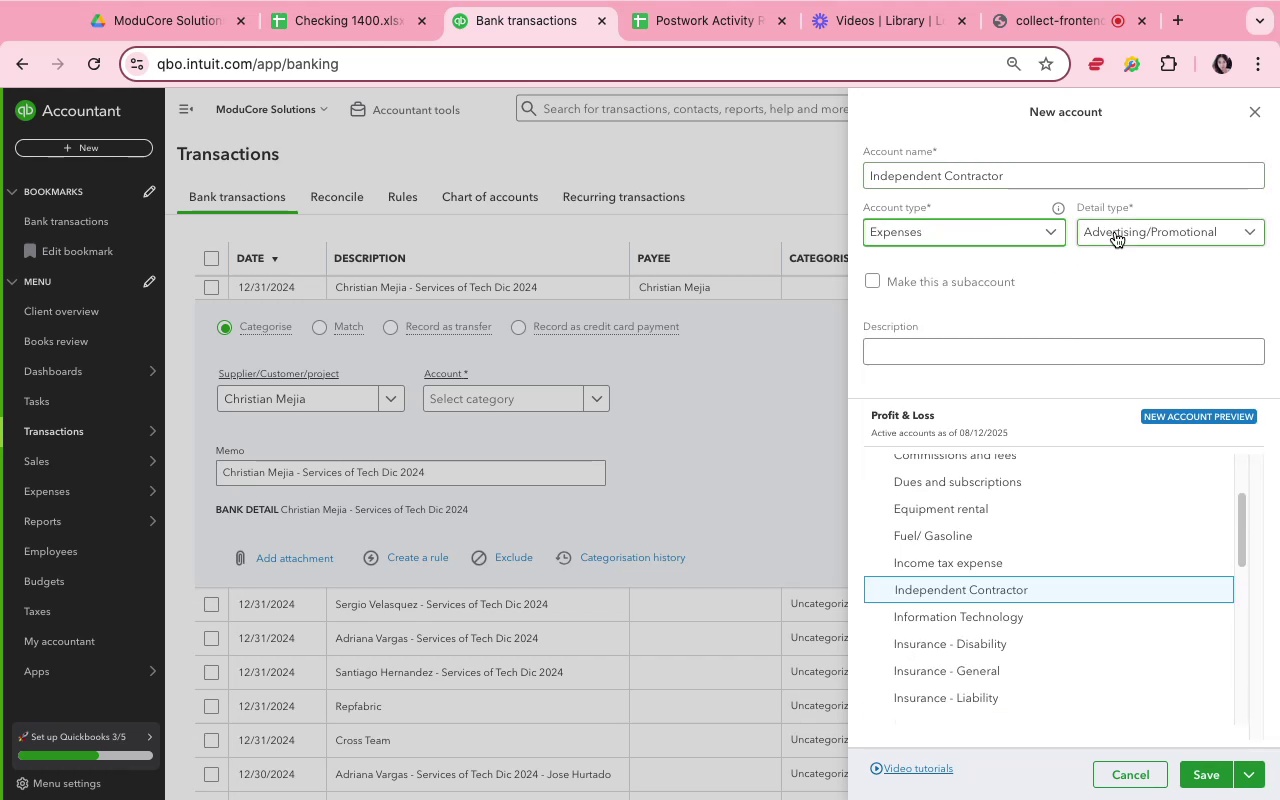 
wait(5.04)
 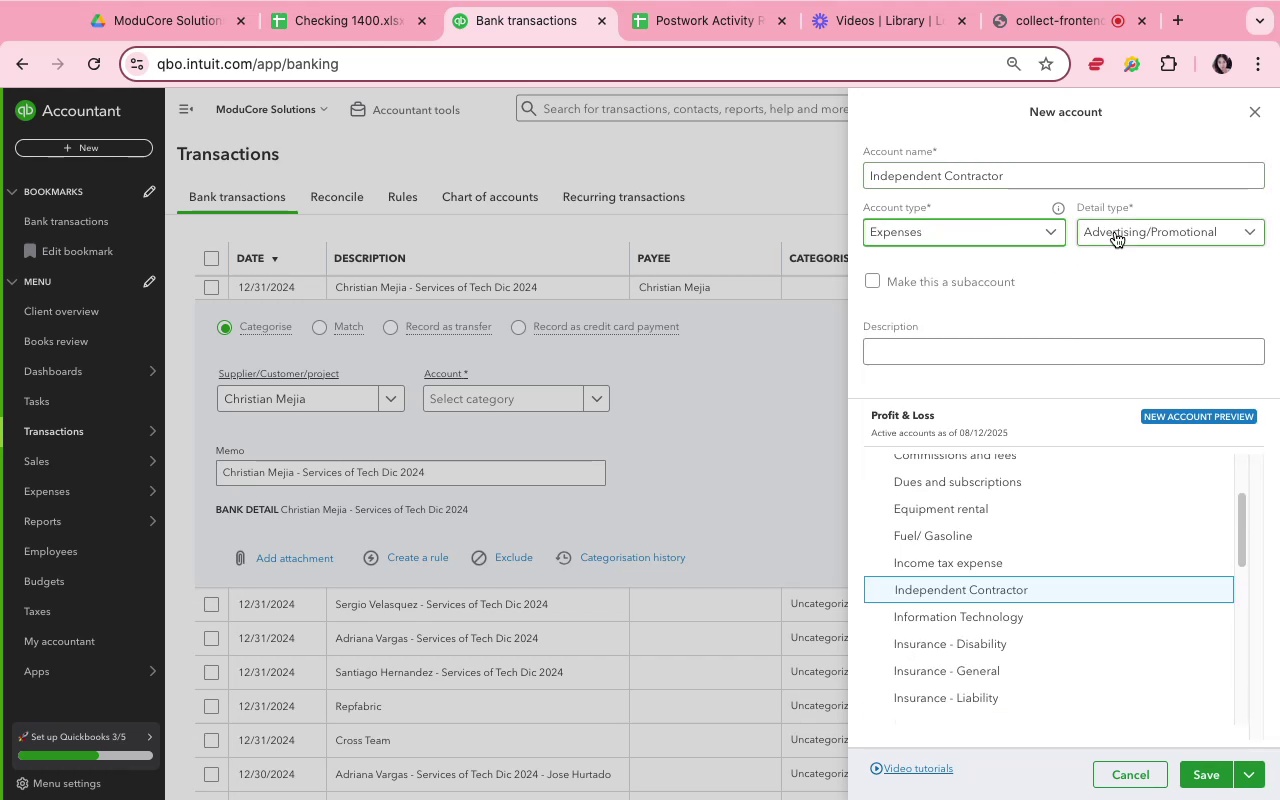 
left_click([1115, 232])
 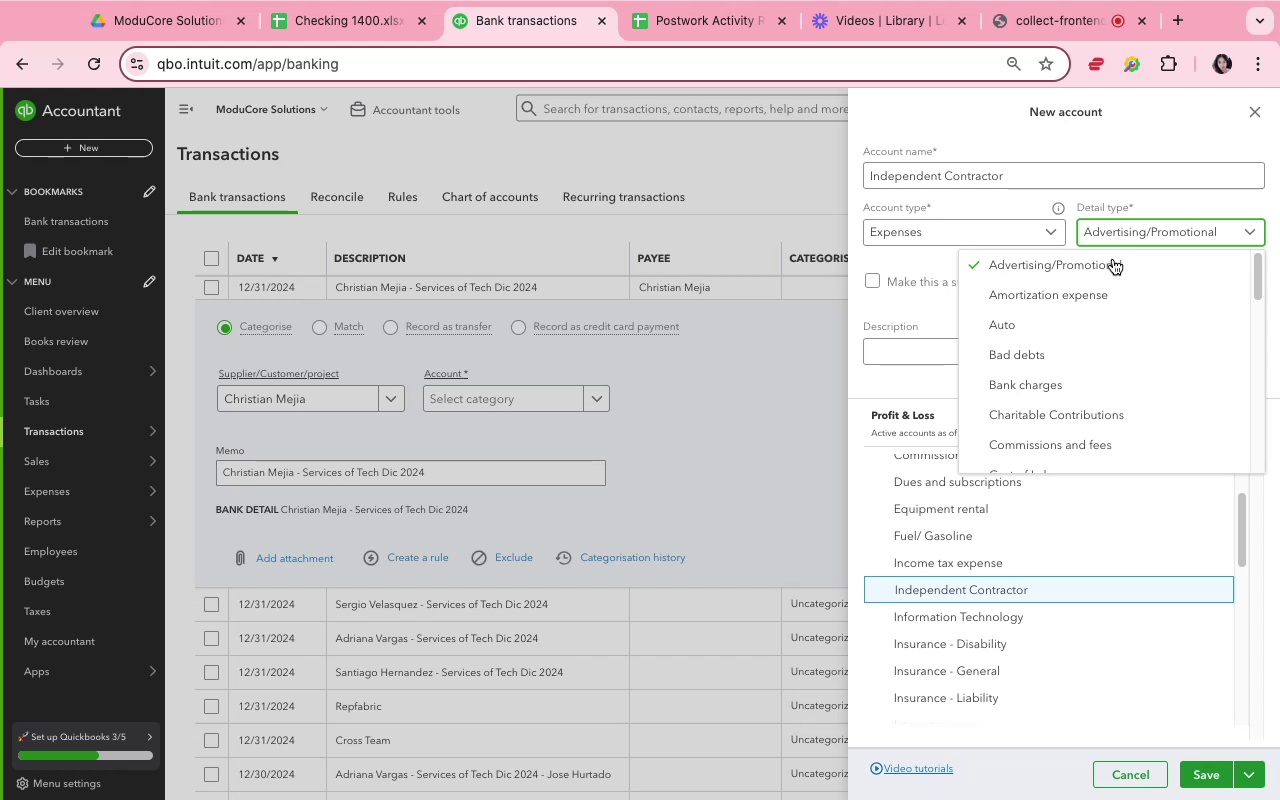 
scroll: coordinate [1113, 368], scroll_direction: down, amount: 4.0
 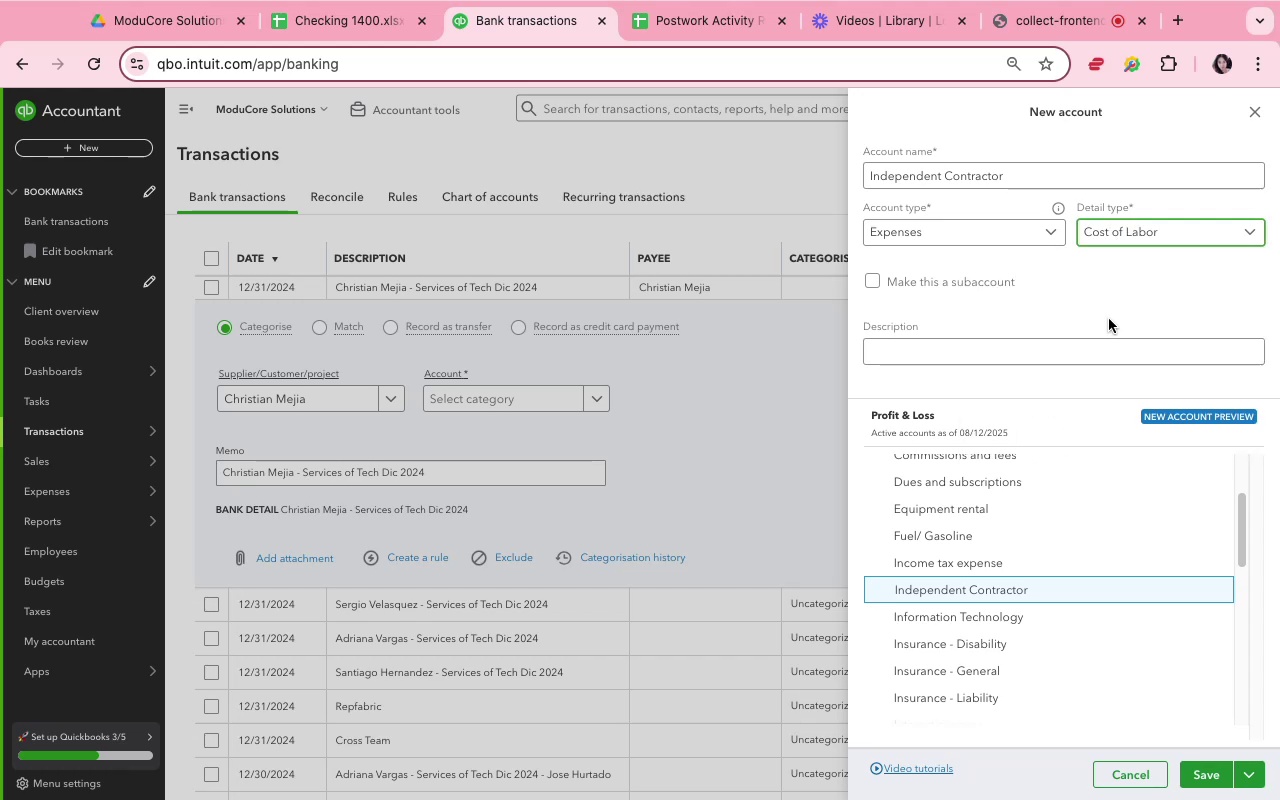 
wait(10.21)
 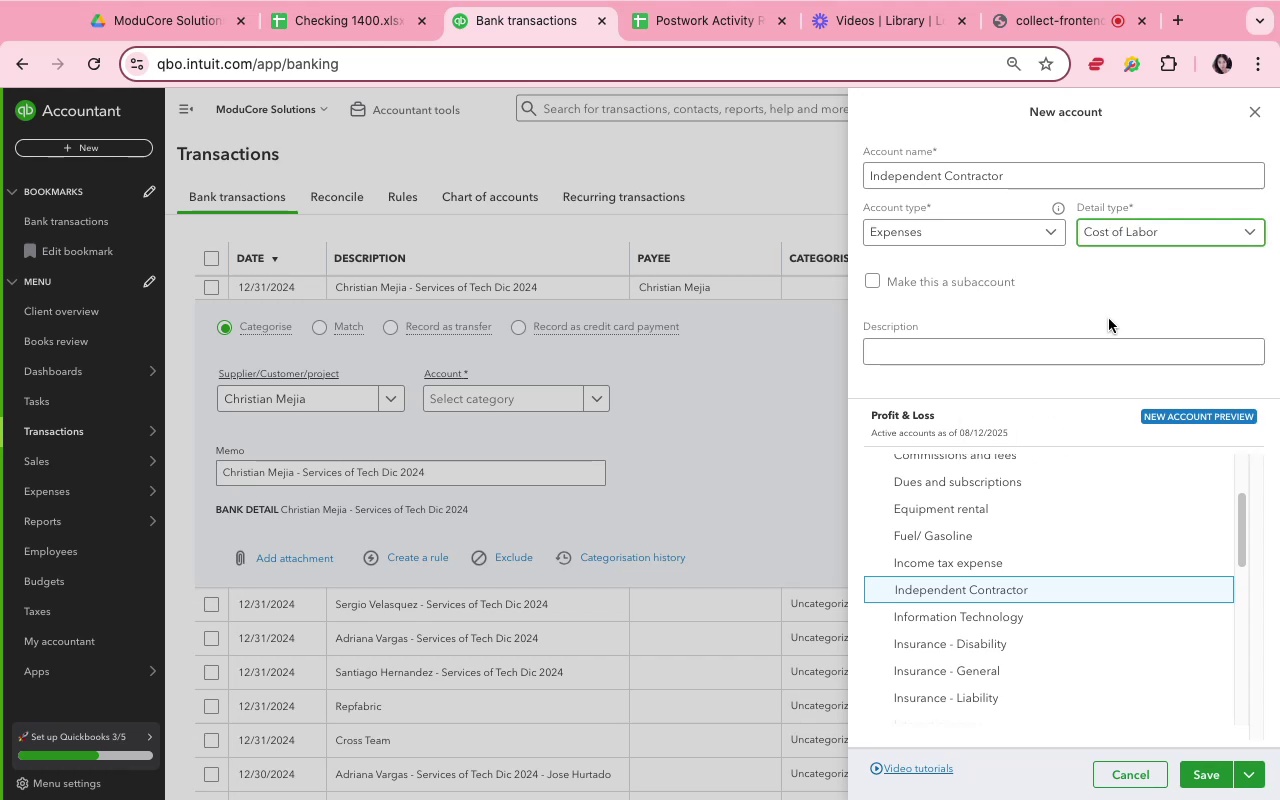 
scroll: coordinate [1027, 634], scroll_direction: down, amount: 35.0
 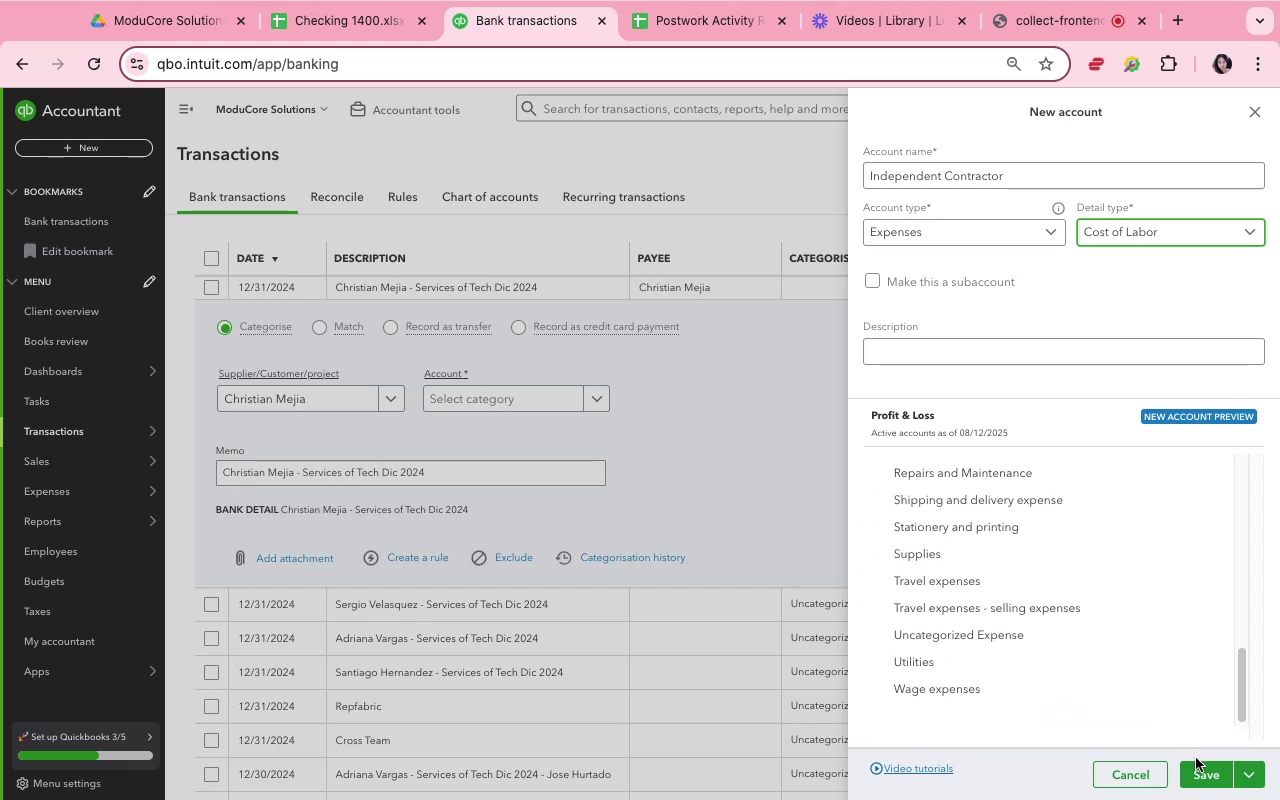 
wait(5.23)
 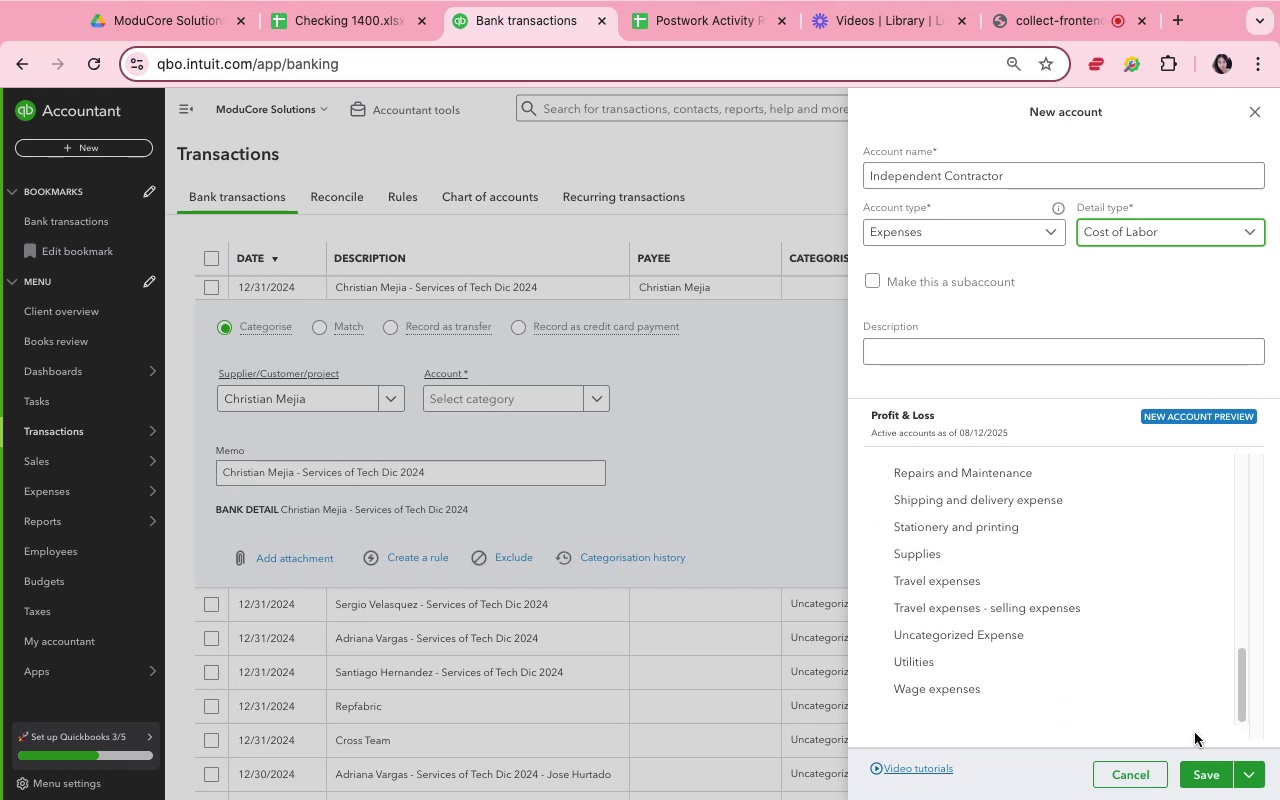 
left_click([1200, 766])
 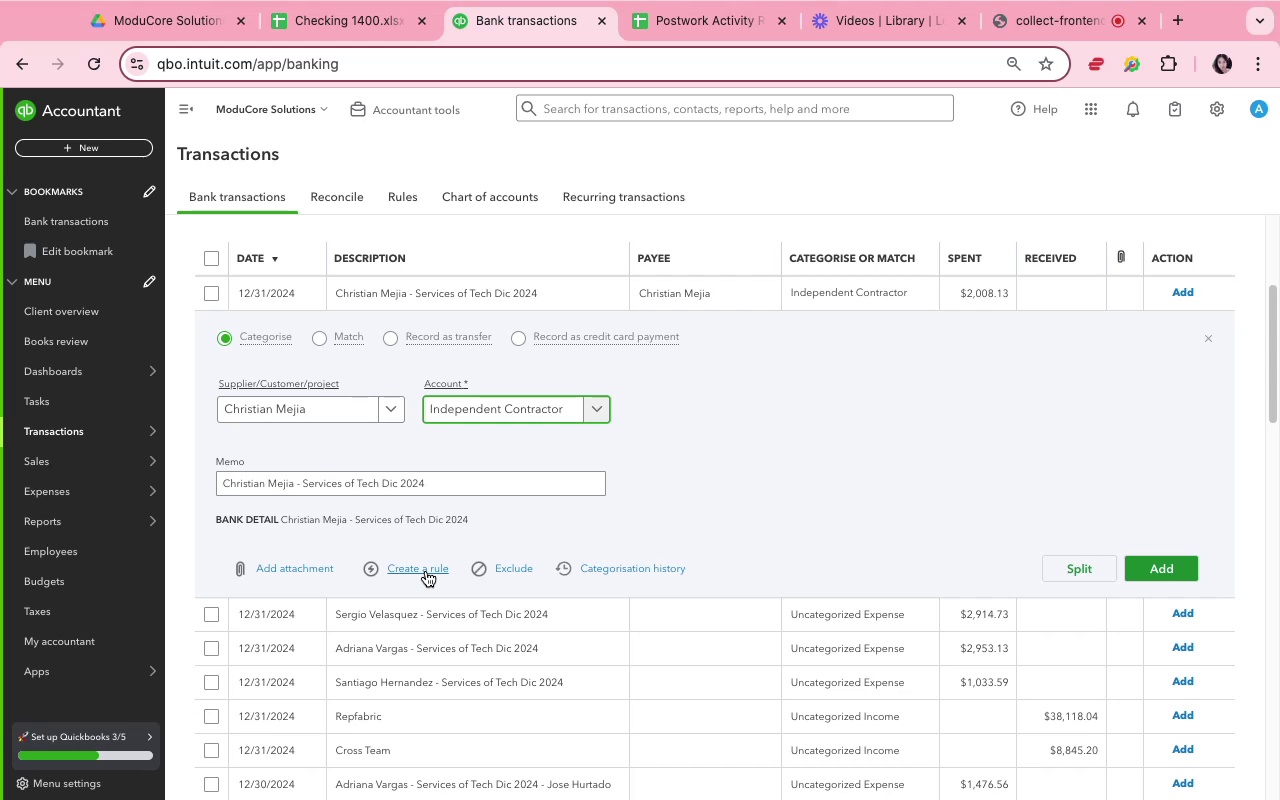 
wait(17.79)
 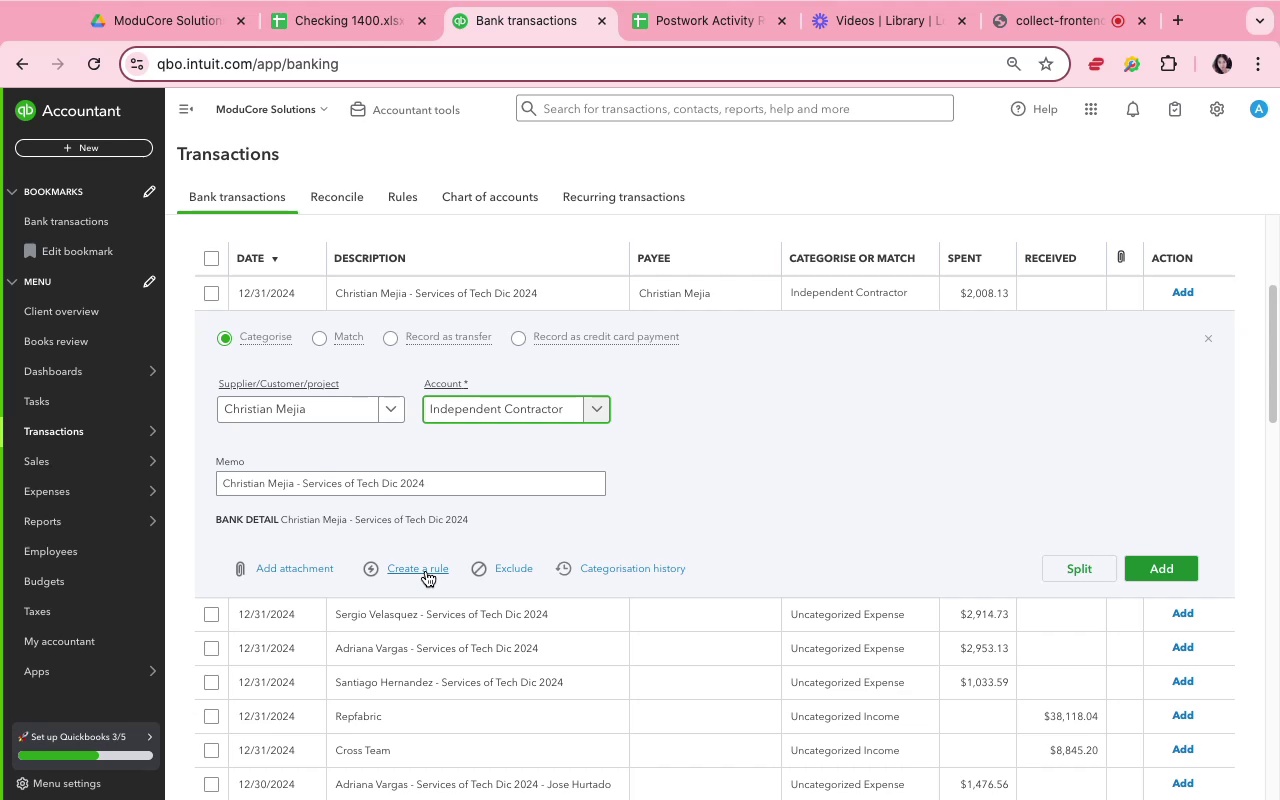 
left_click([426, 571])
 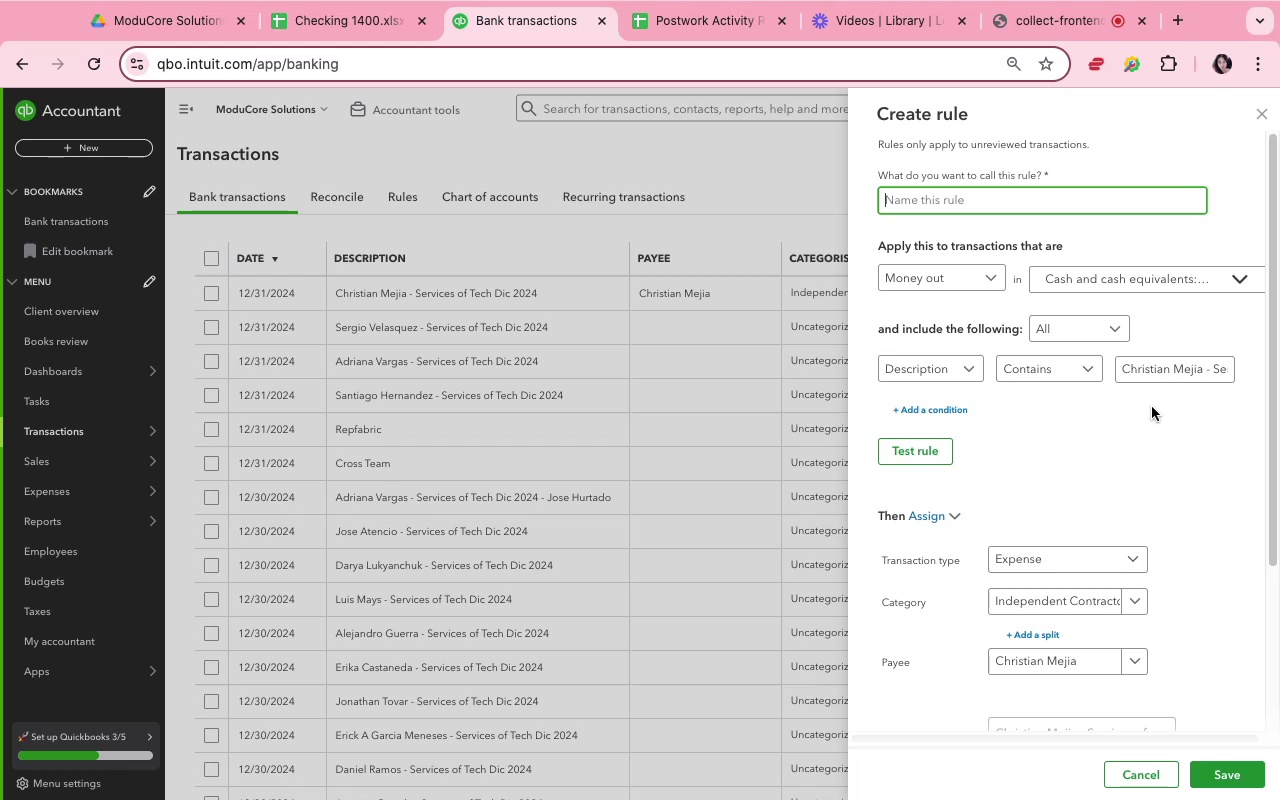 
wait(11.6)
 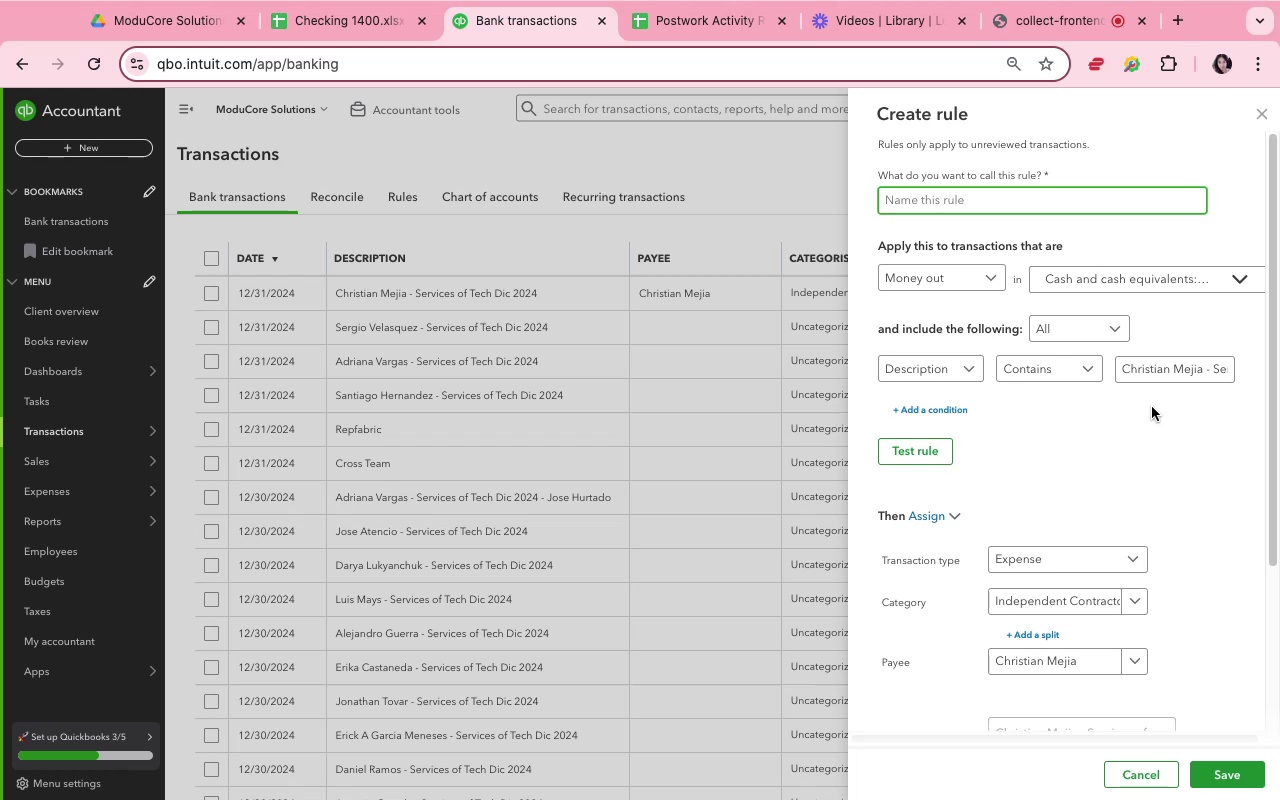 
type(Services of Tech)
 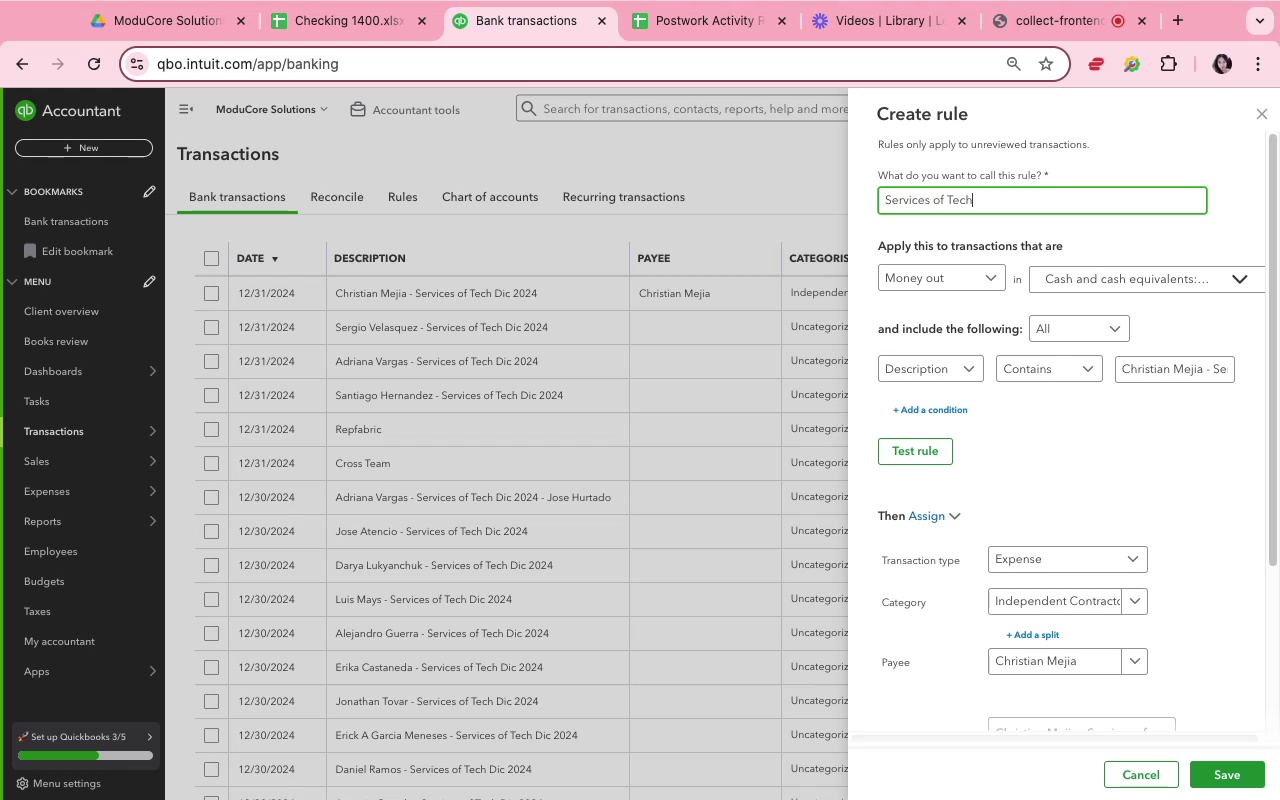 
wait(7.25)
 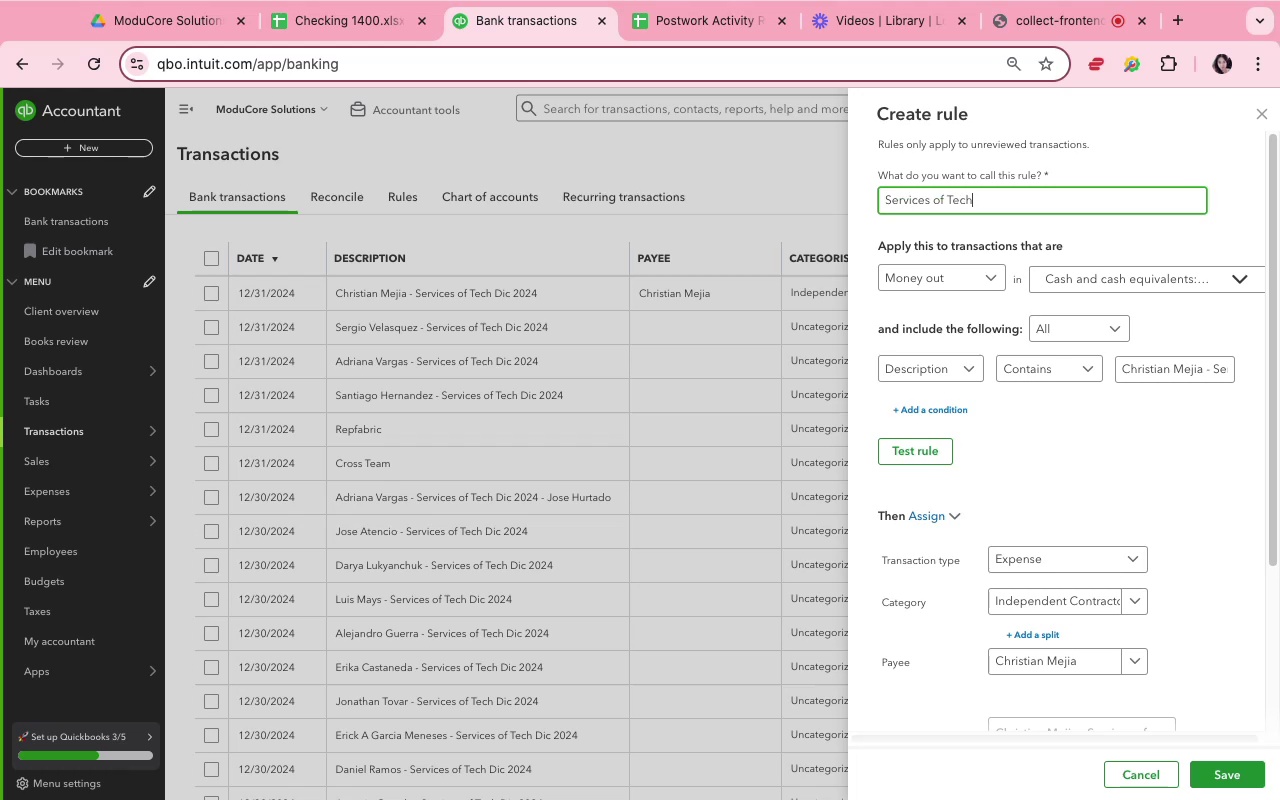 
scroll: coordinate [626, 431], scroll_direction: up, amount: 11.0
 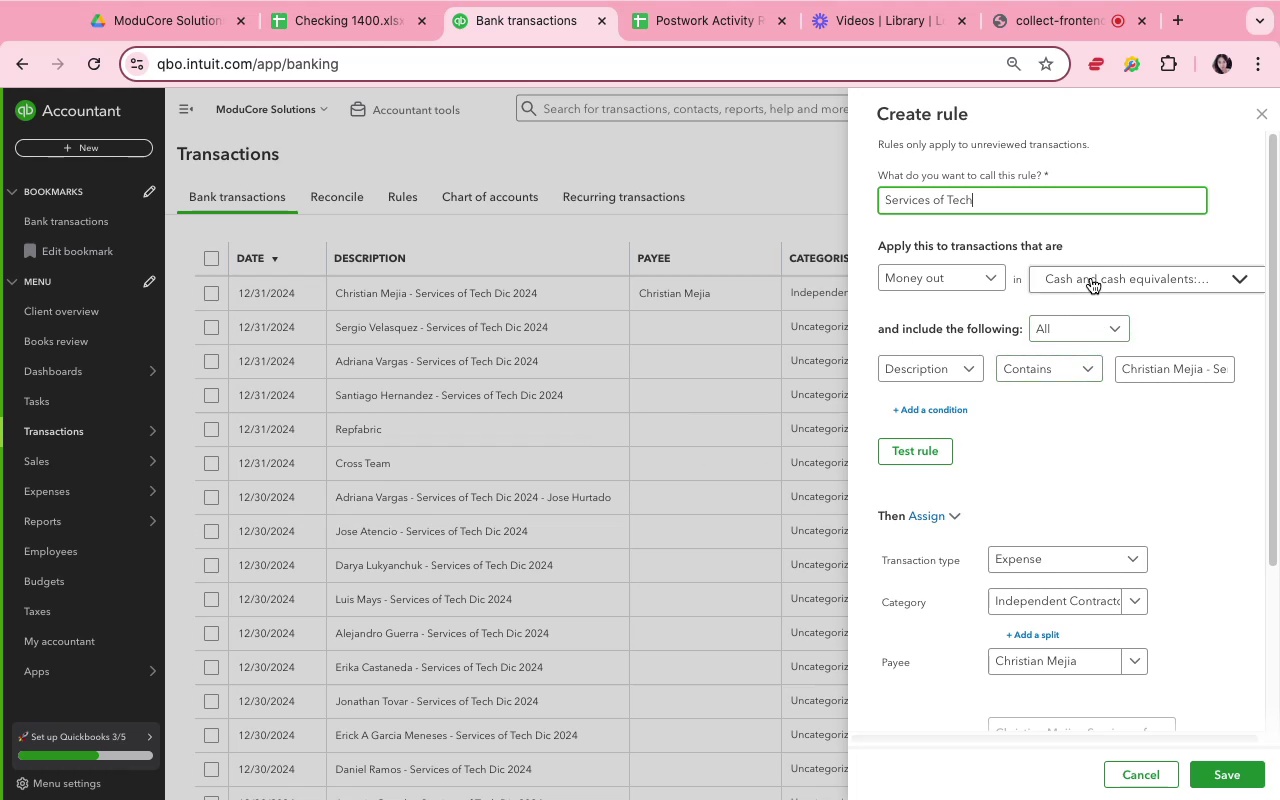 
left_click([1091, 279])
 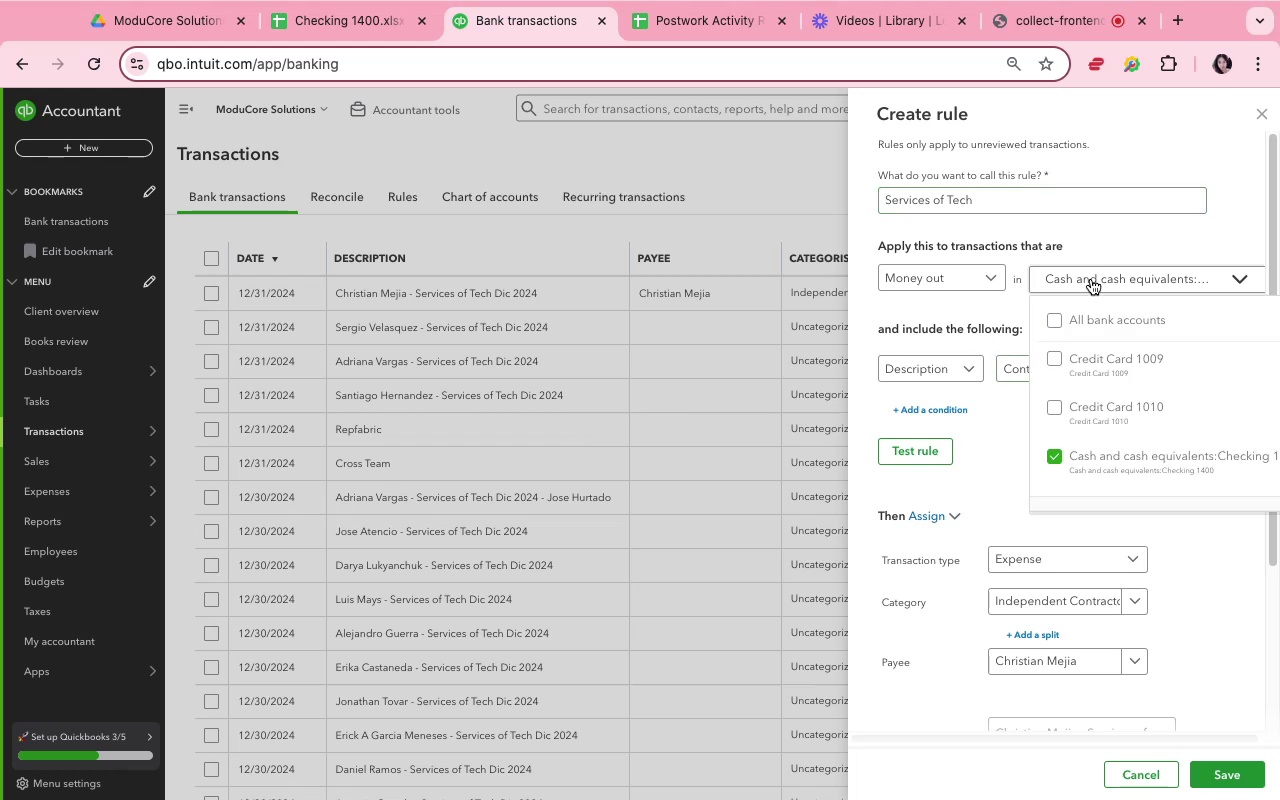 
left_click([754, 362])
 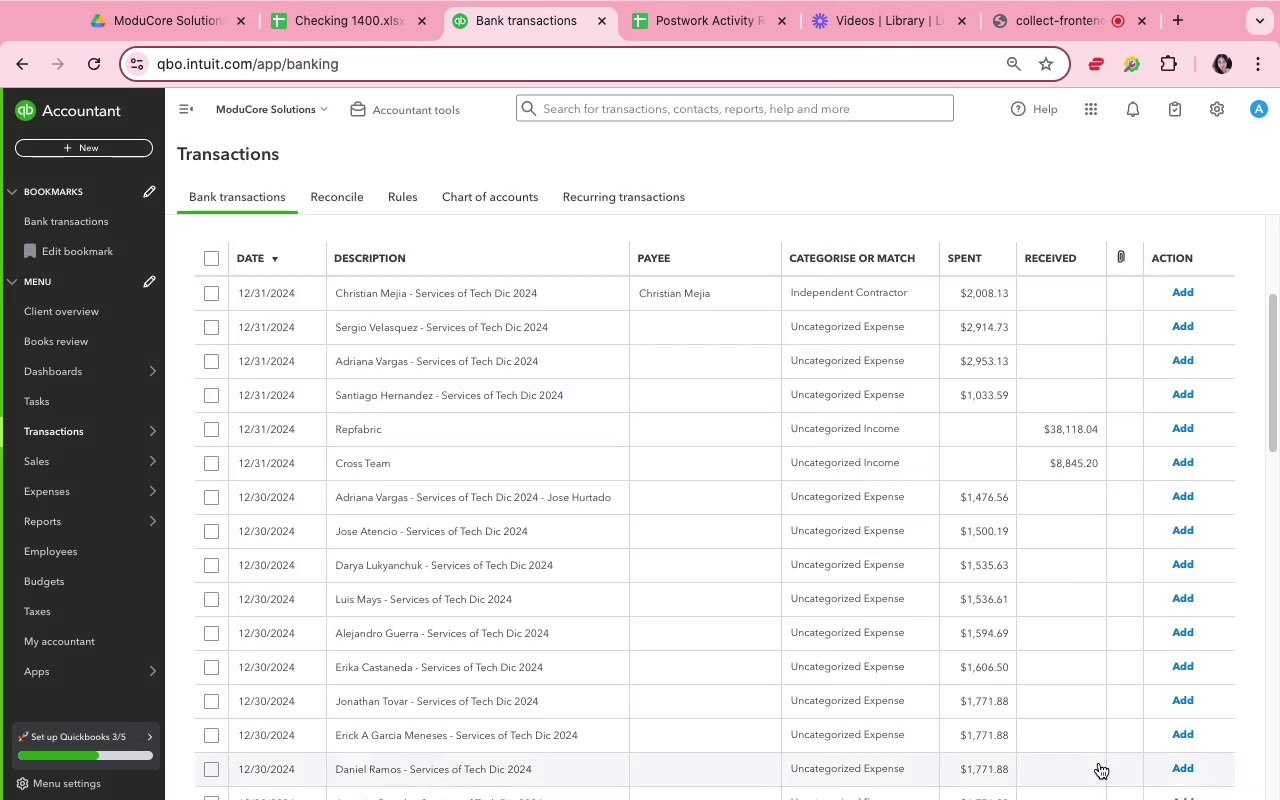 
scroll: coordinate [1090, 562], scroll_direction: up, amount: 22.0
 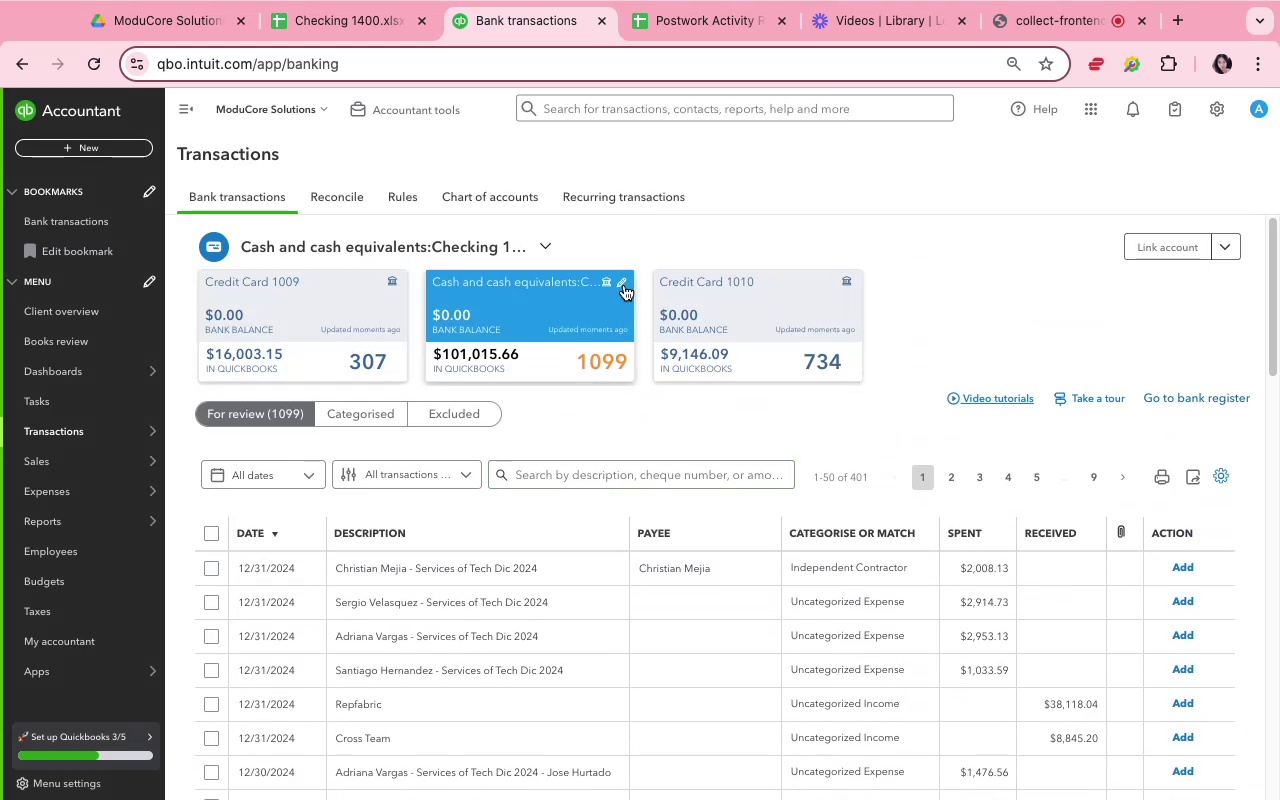 
wait(10.97)
 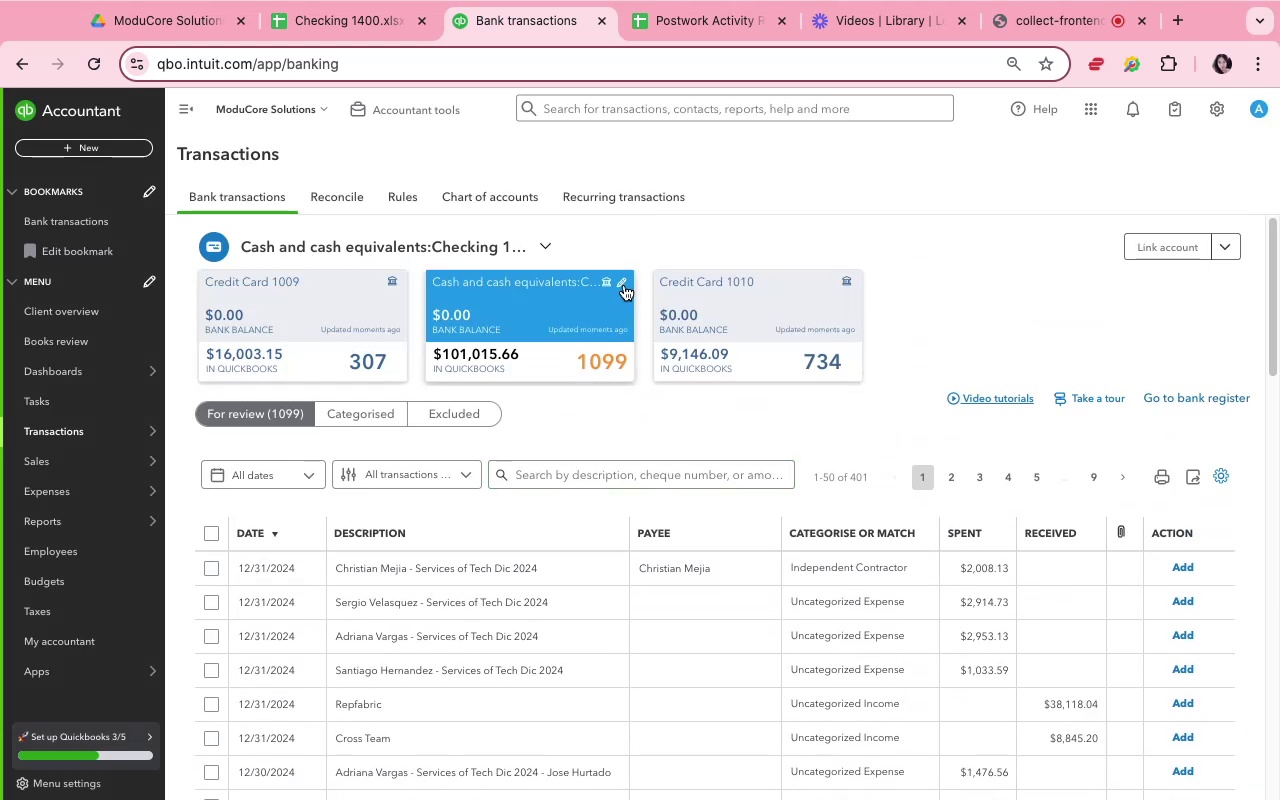 
left_click([487, 211])
 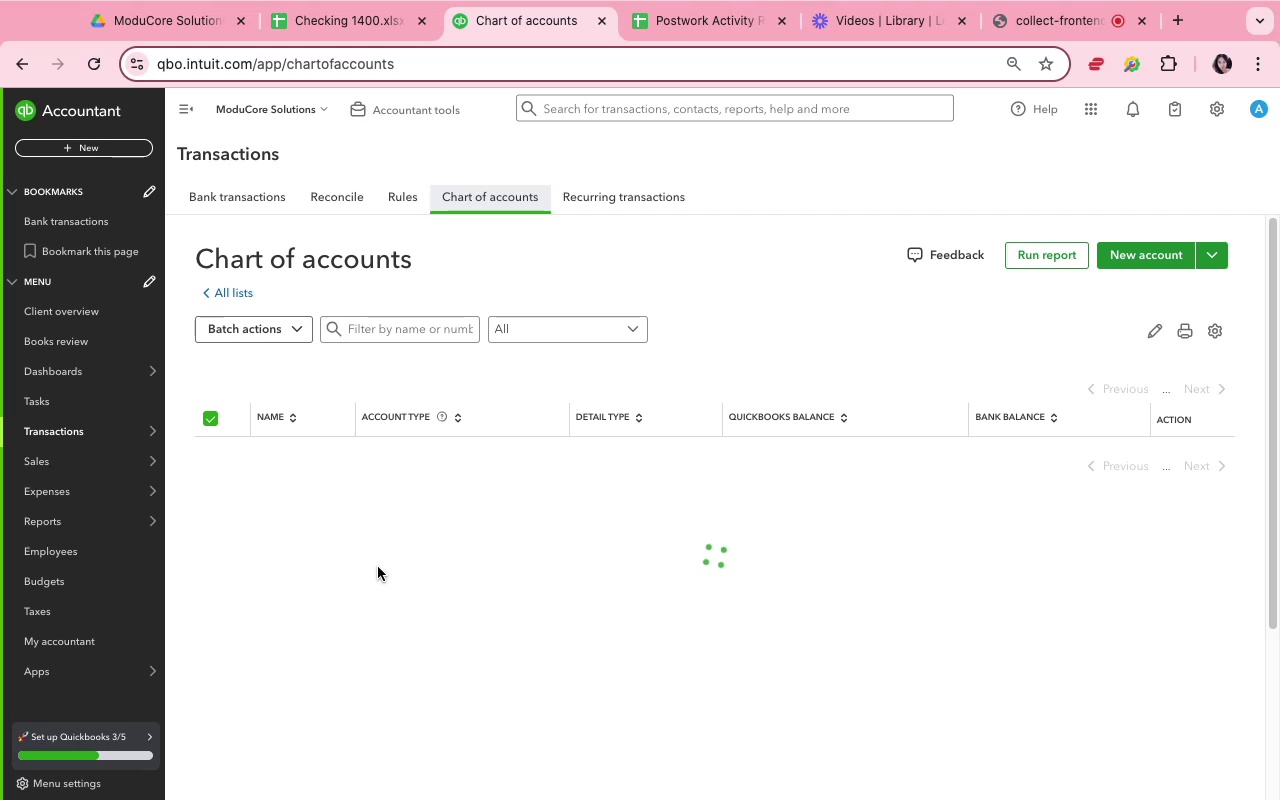 
wait(12.29)
 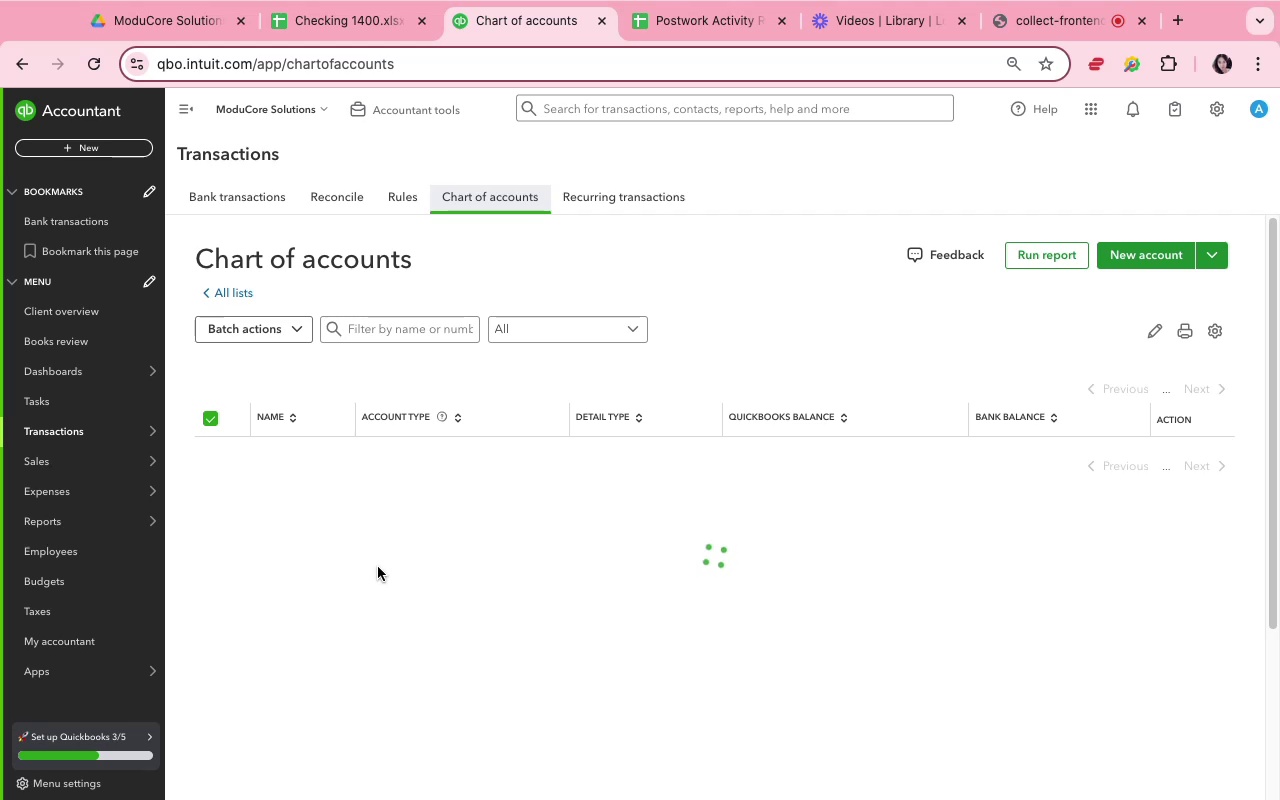 
left_click([316, 517])
 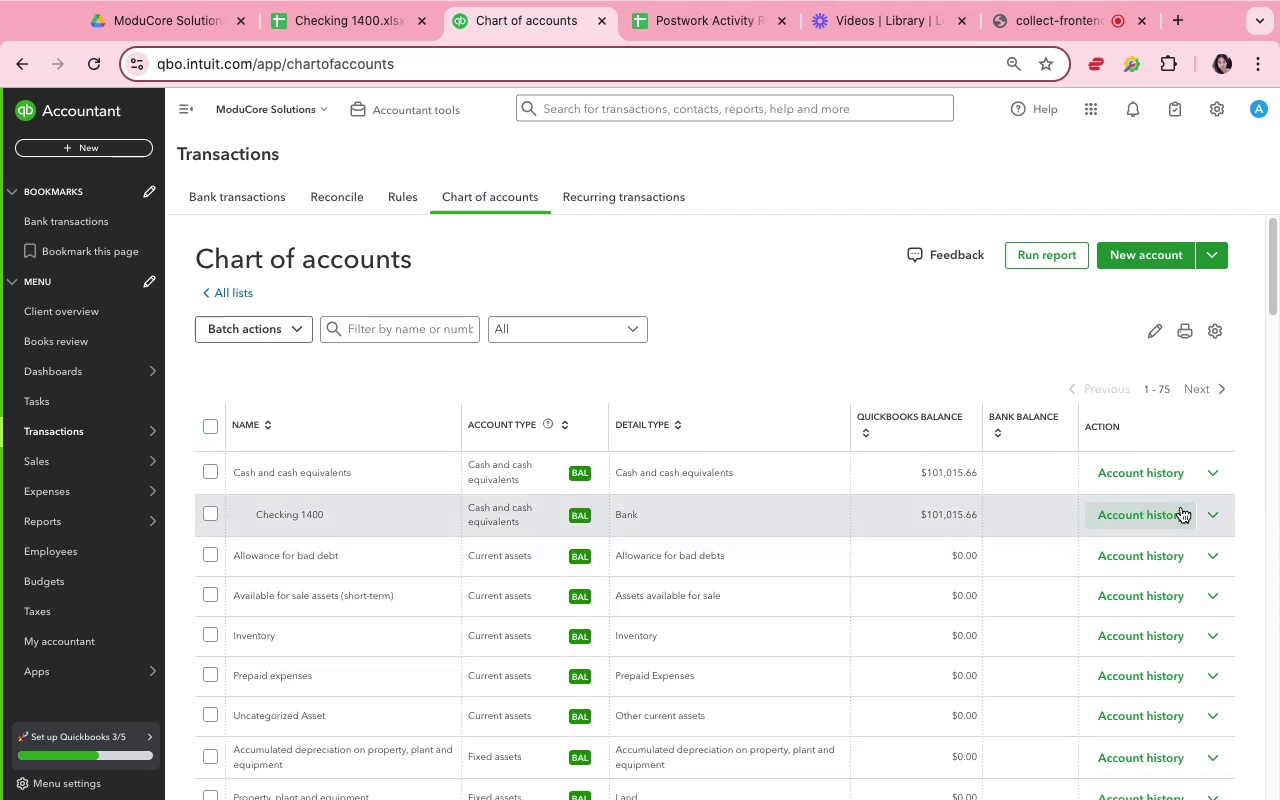 
left_click([1213, 517])
 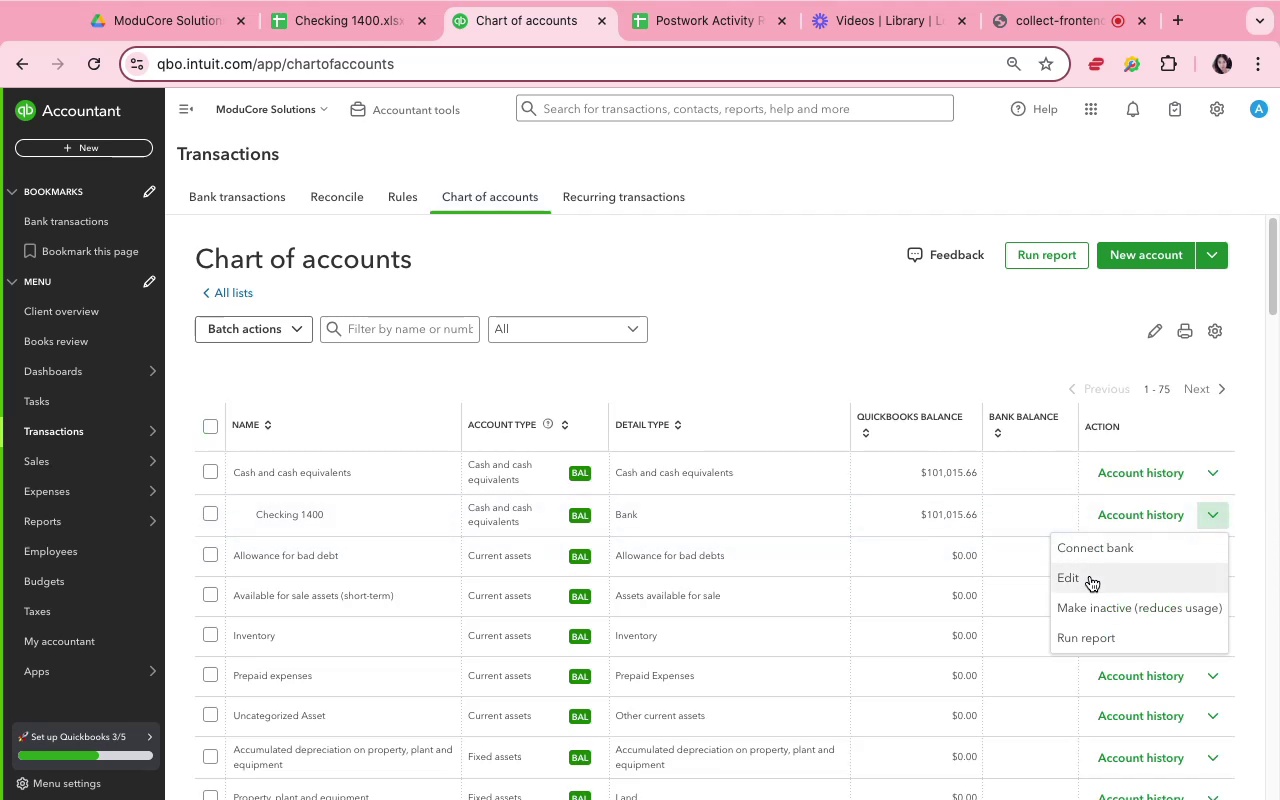 
left_click([1090, 576])
 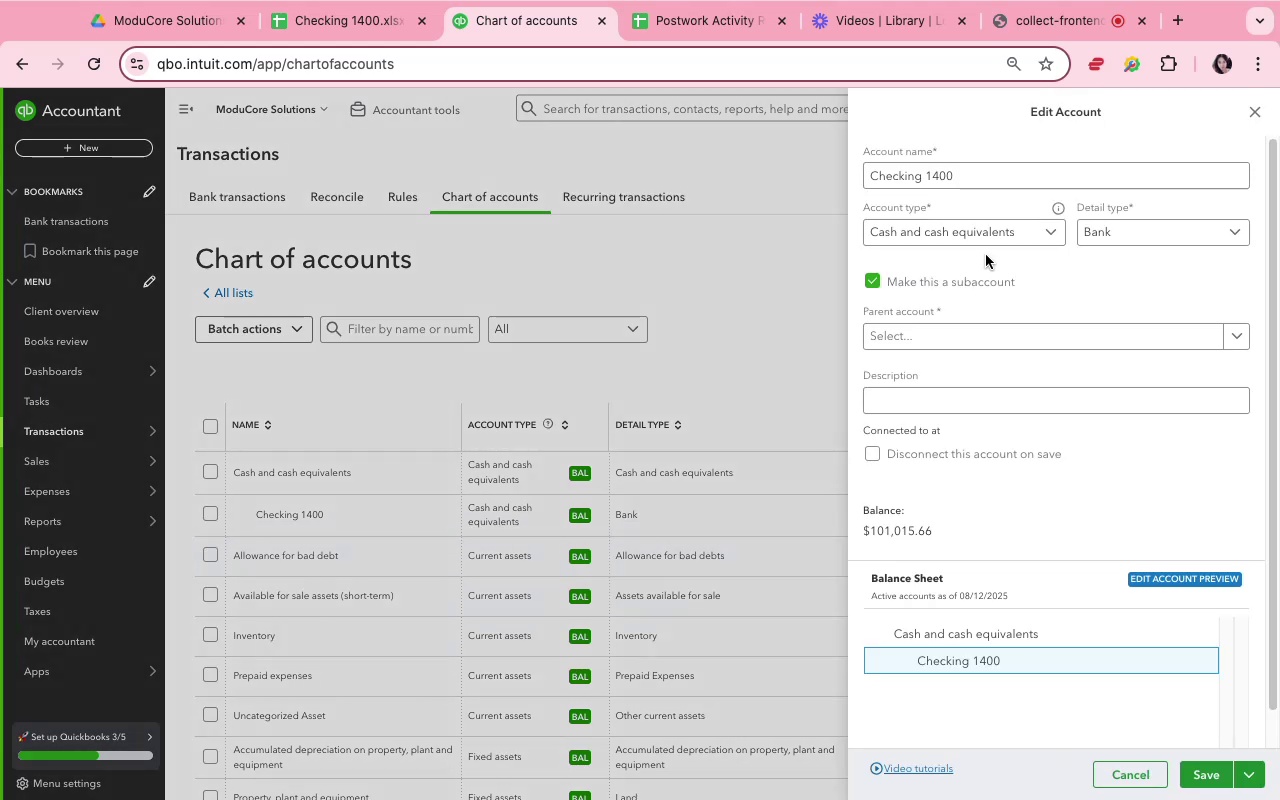 
left_click([872, 283])
 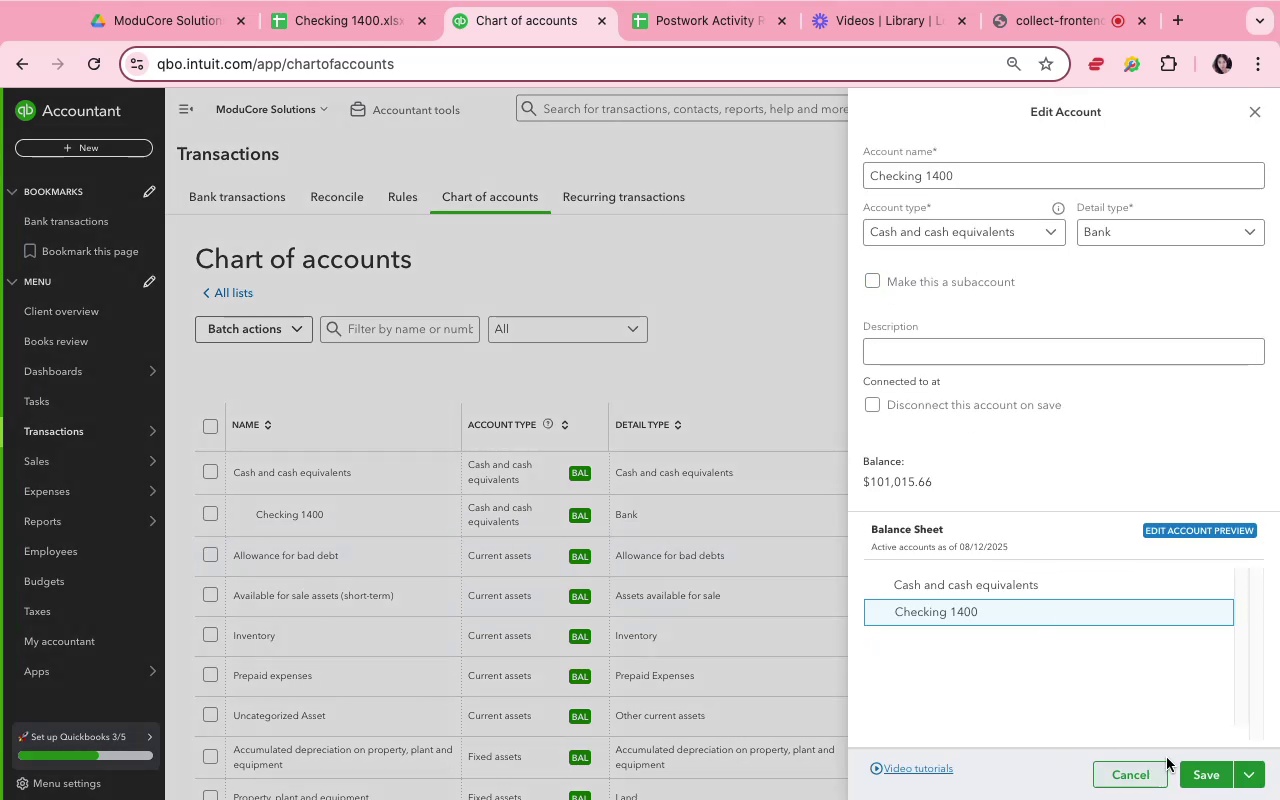 
left_click([1193, 771])
 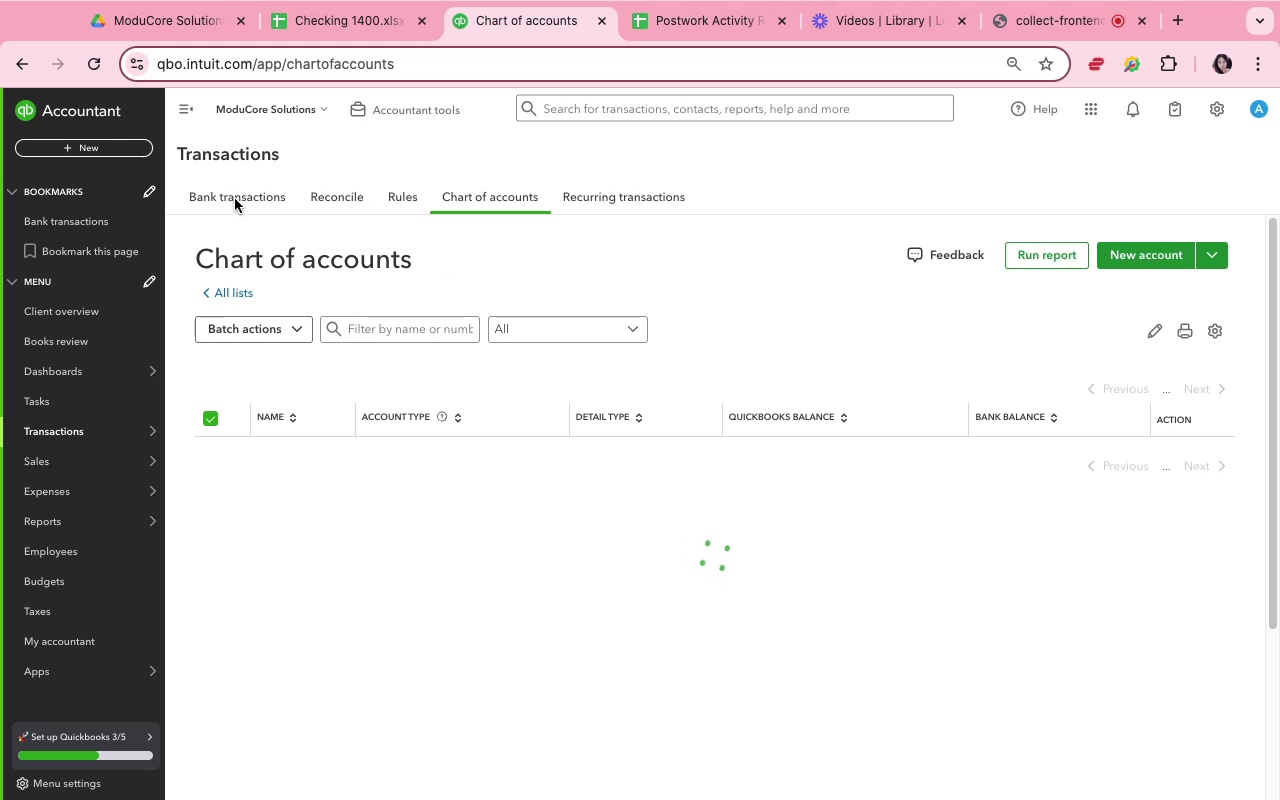 
wait(6.1)
 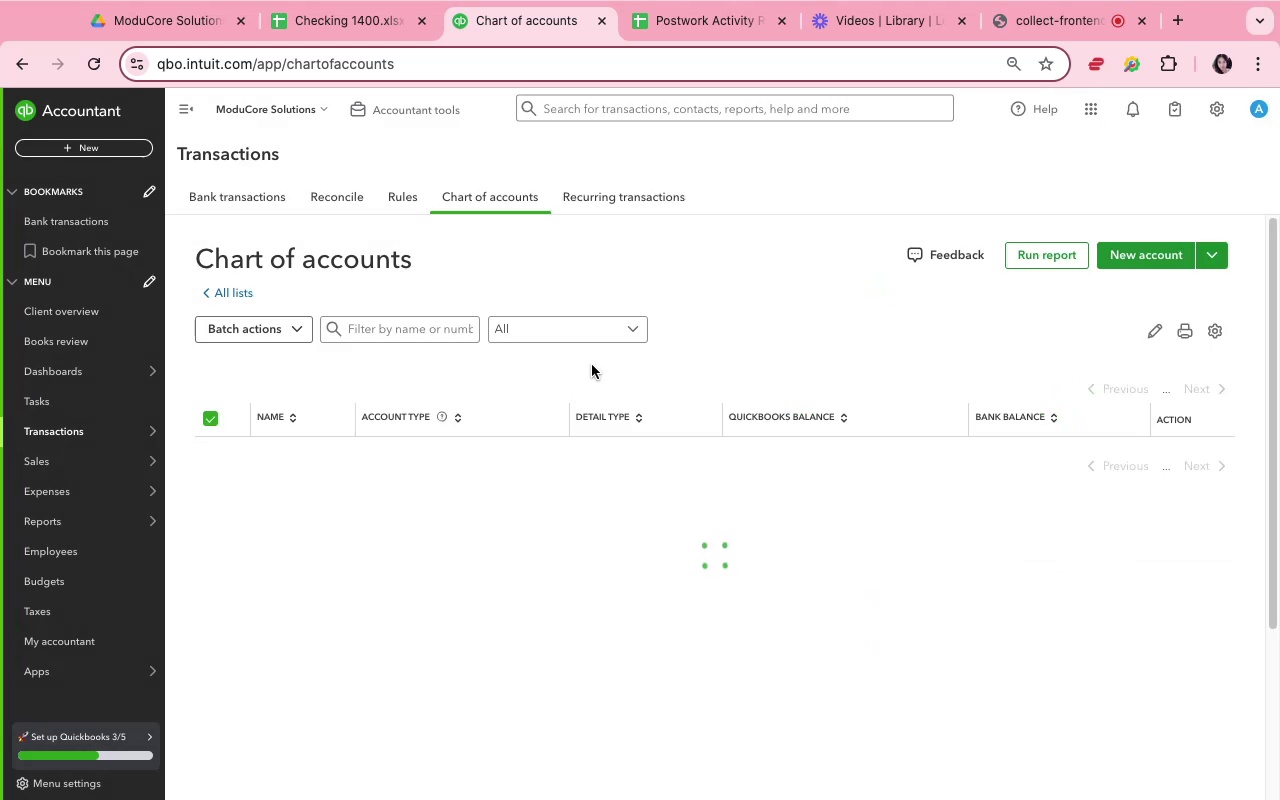 
left_click([237, 200])
 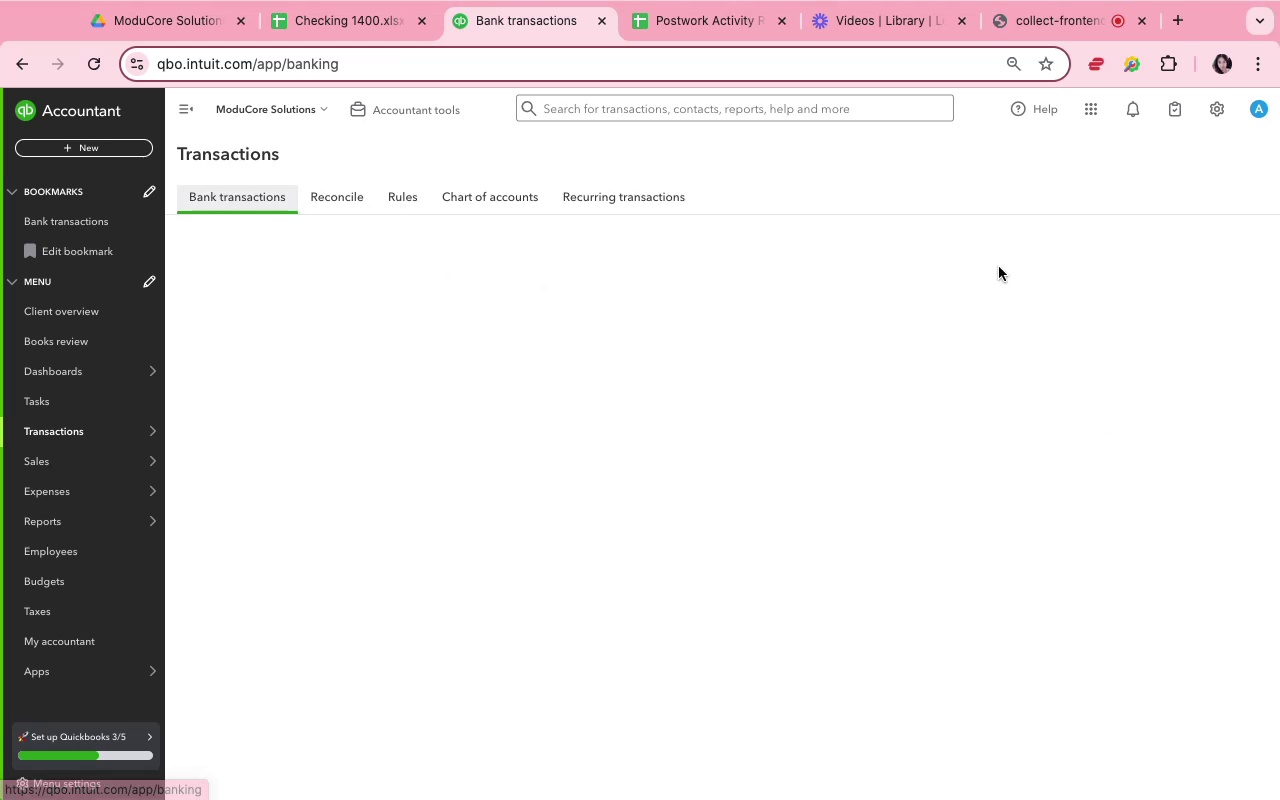 
mouse_move([629, 286])
 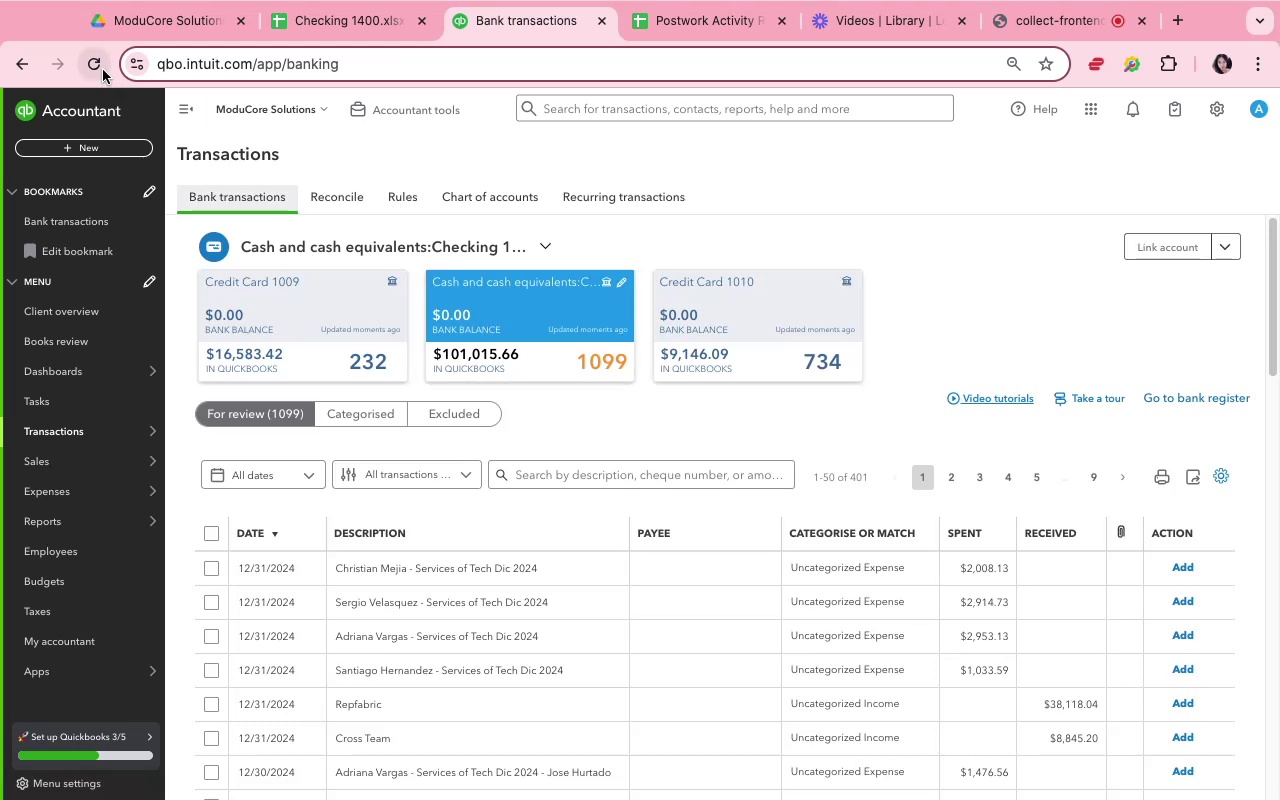 
left_click([103, 70])
 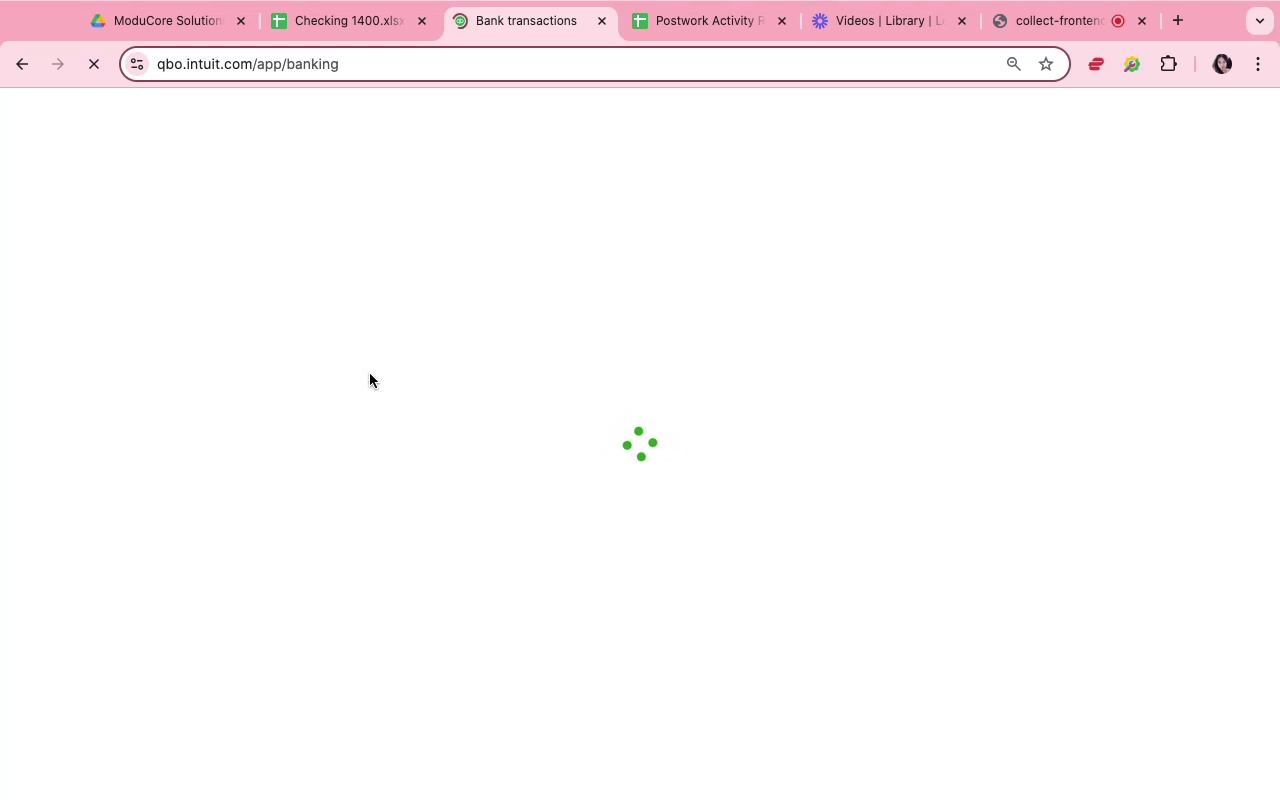 
wait(17.5)
 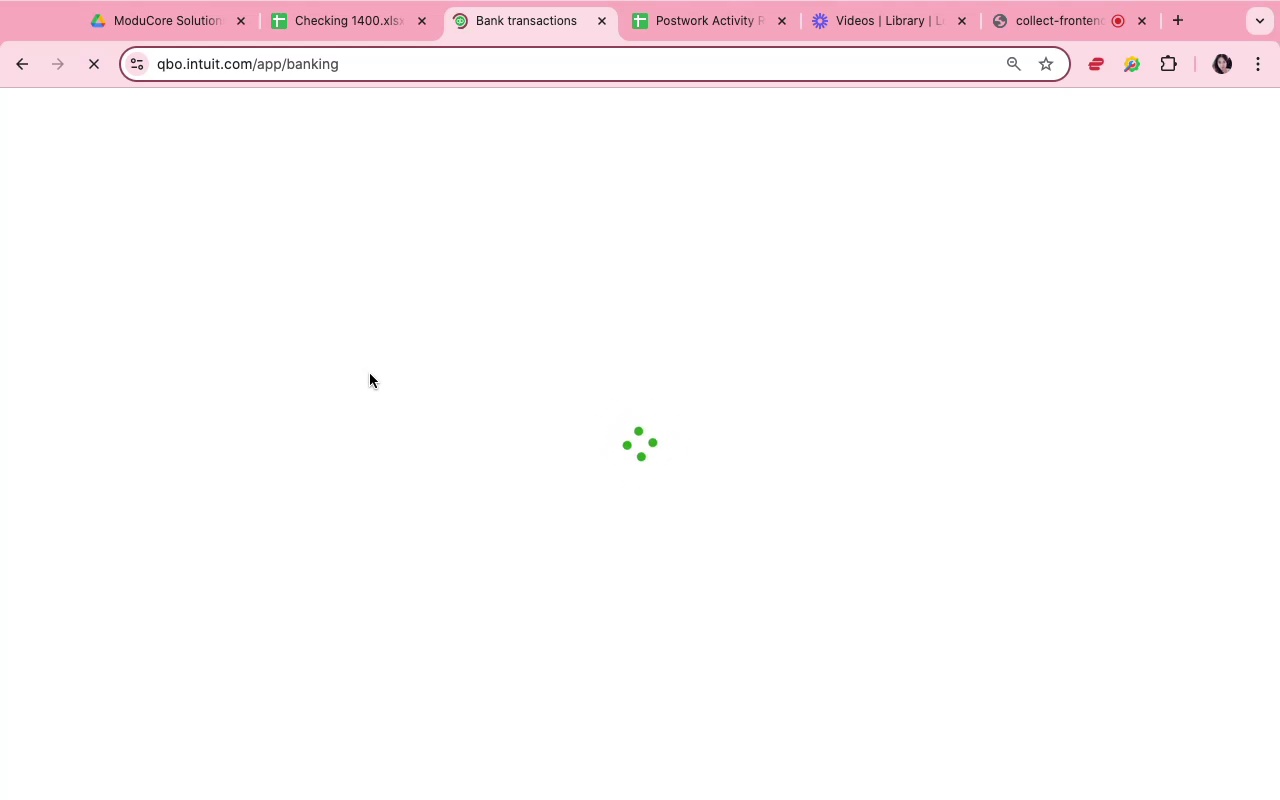 
left_click([1019, 15])
 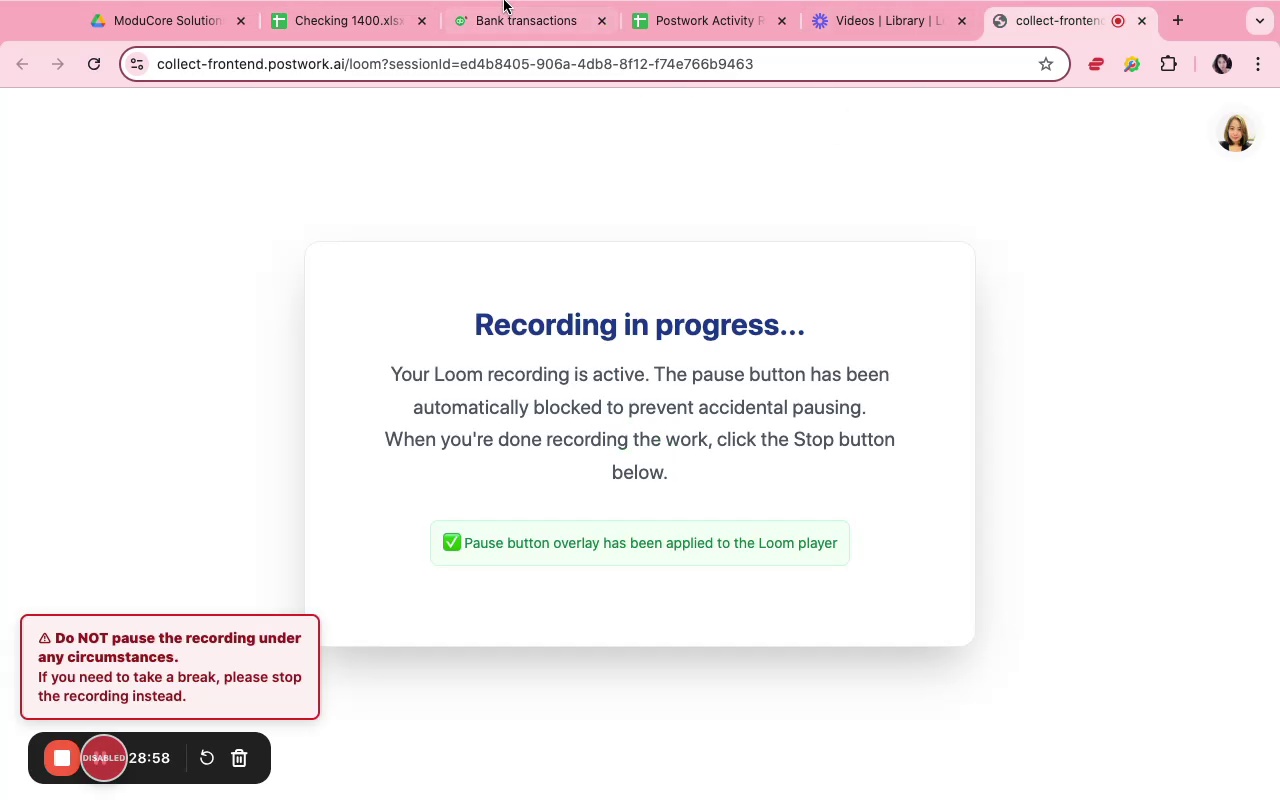 
left_click([528, 40])
 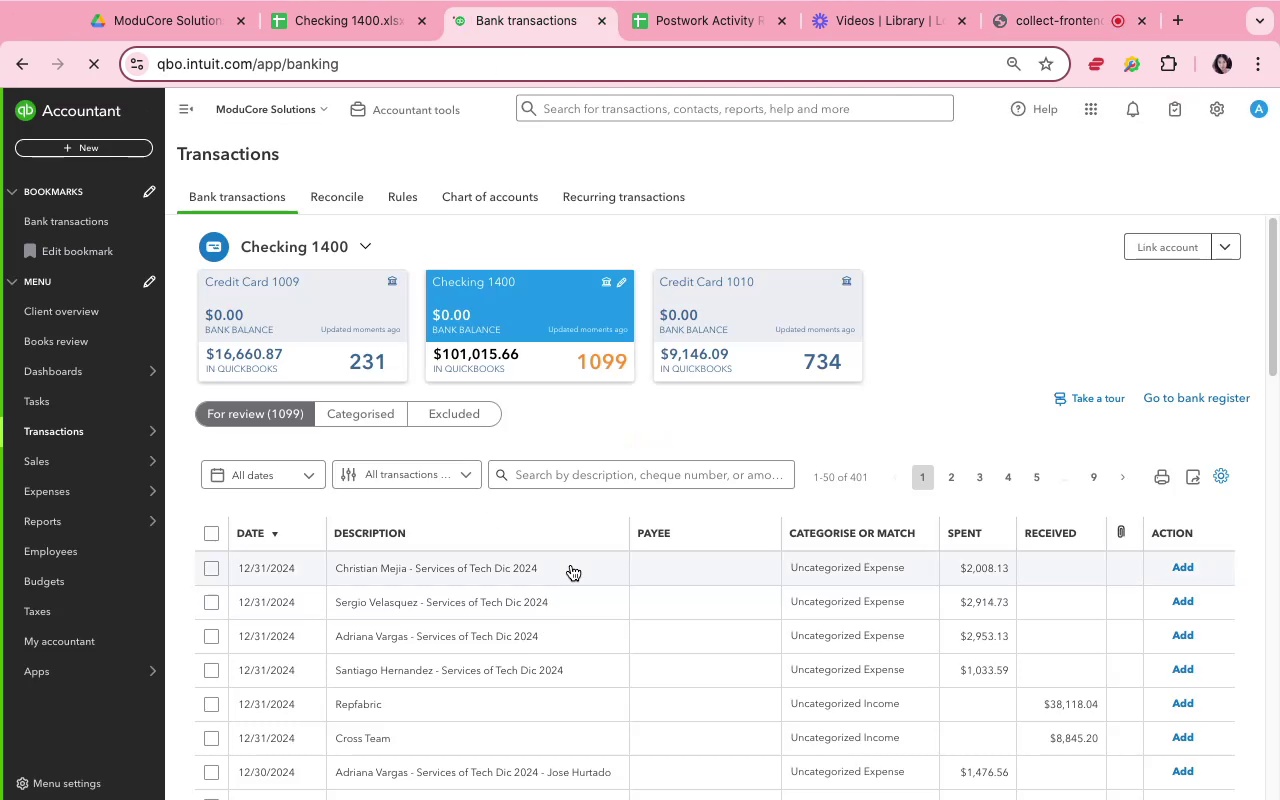 
left_click([575, 565])
 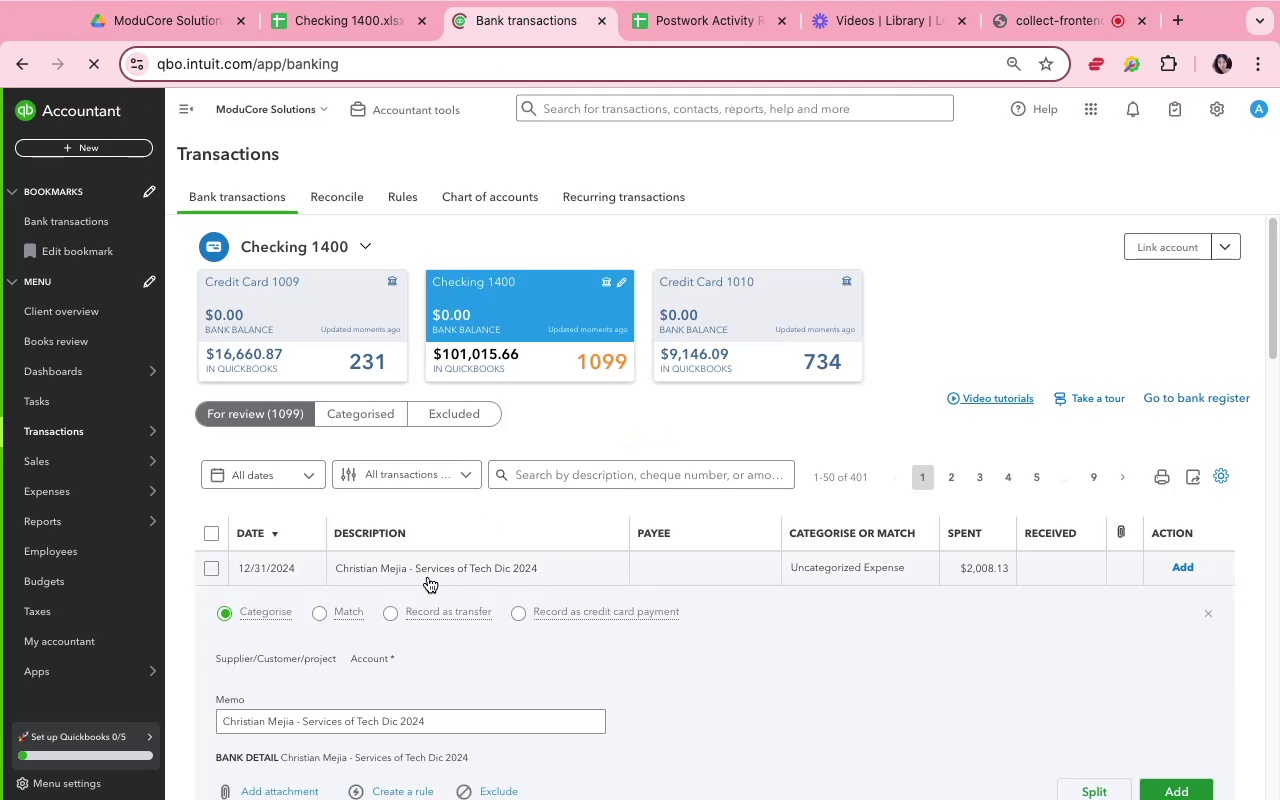 
scroll: coordinate [329, 625], scroll_direction: down, amount: 7.0
 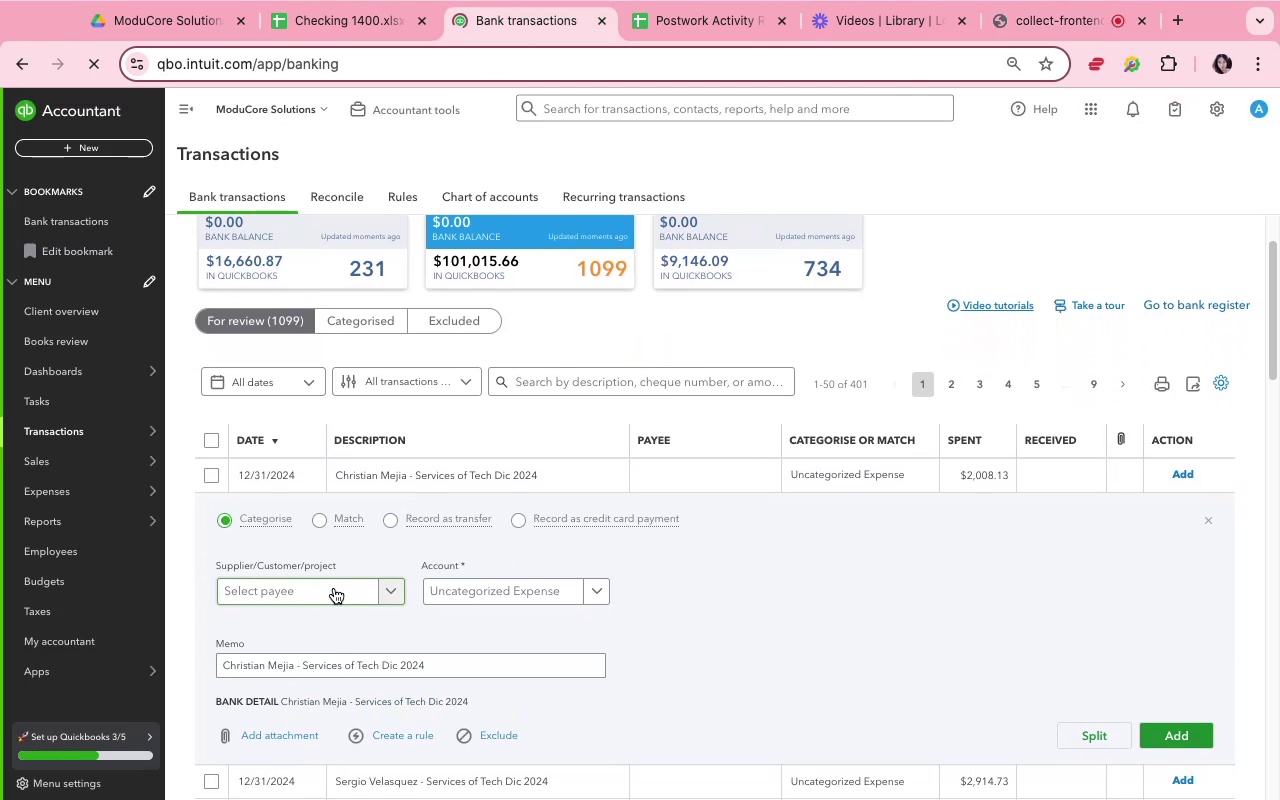 
left_click([334, 588])
 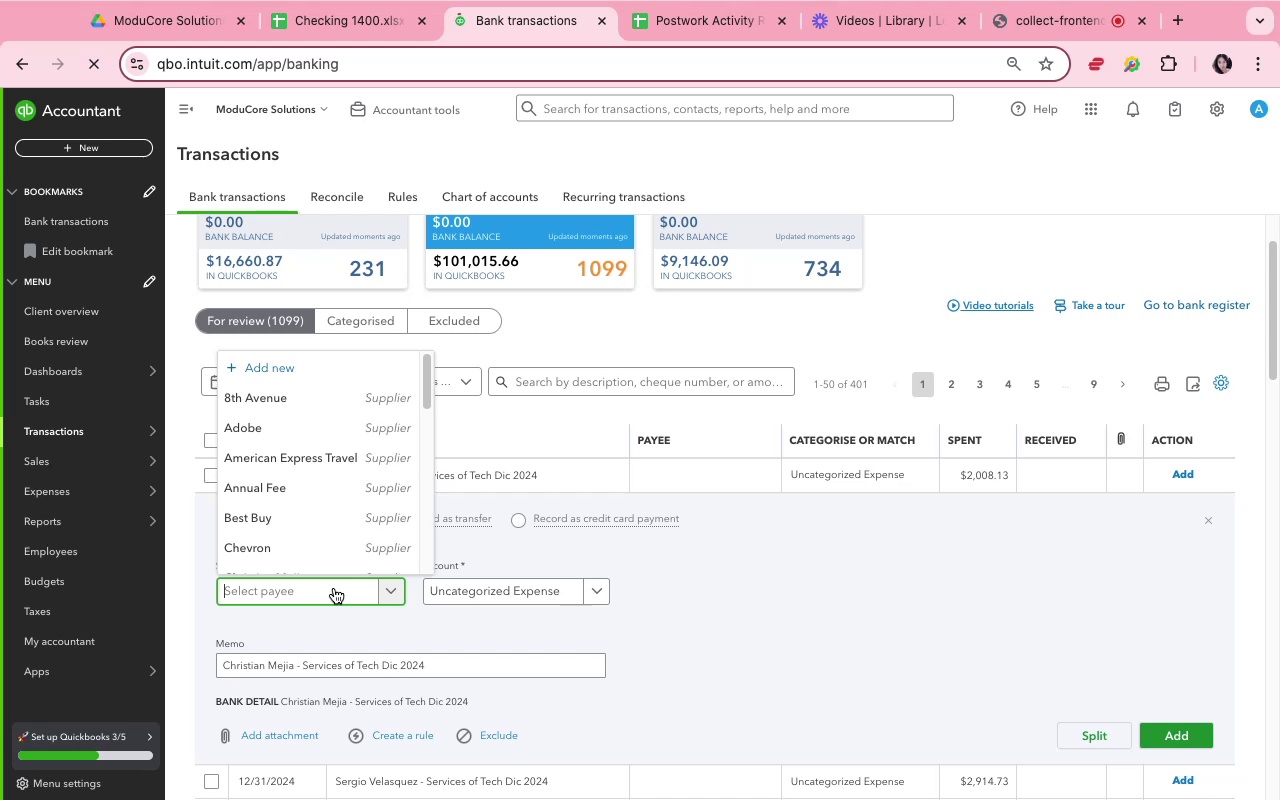 
type(Services)
 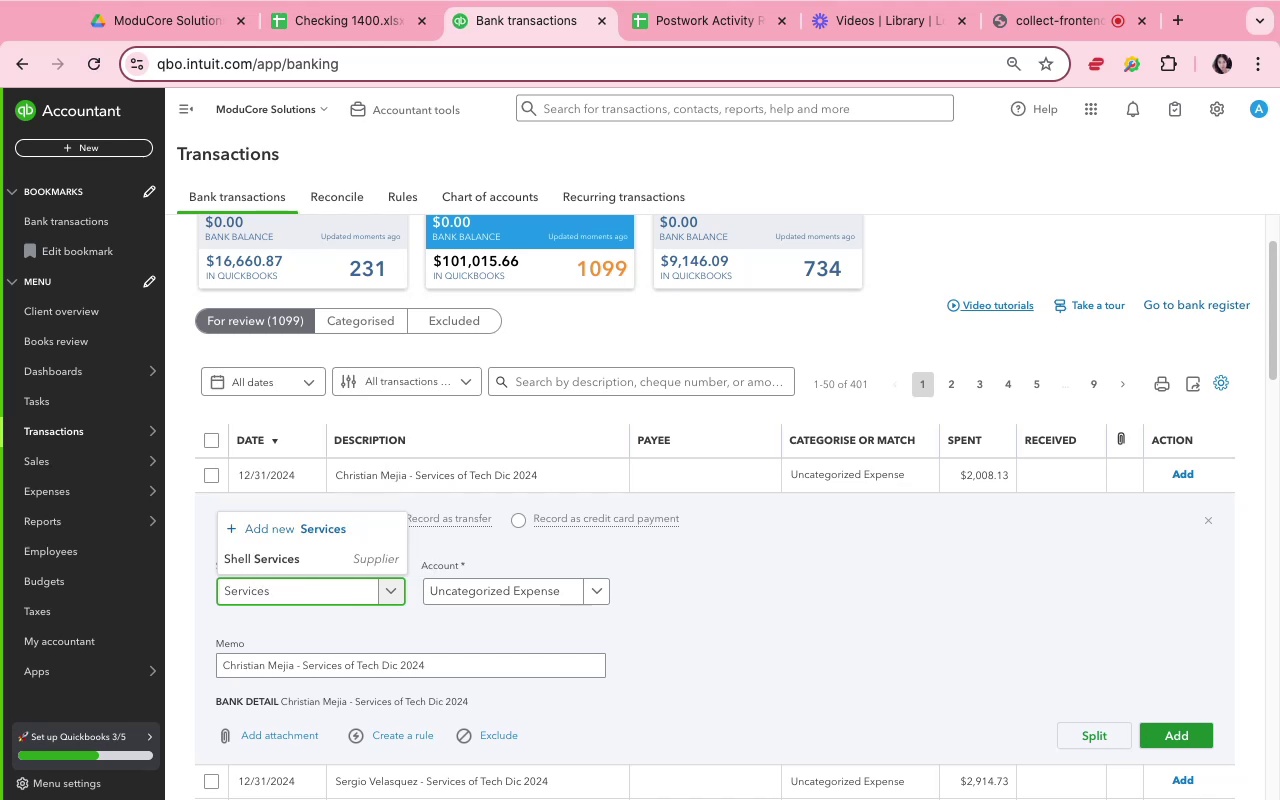 
type( of T)
 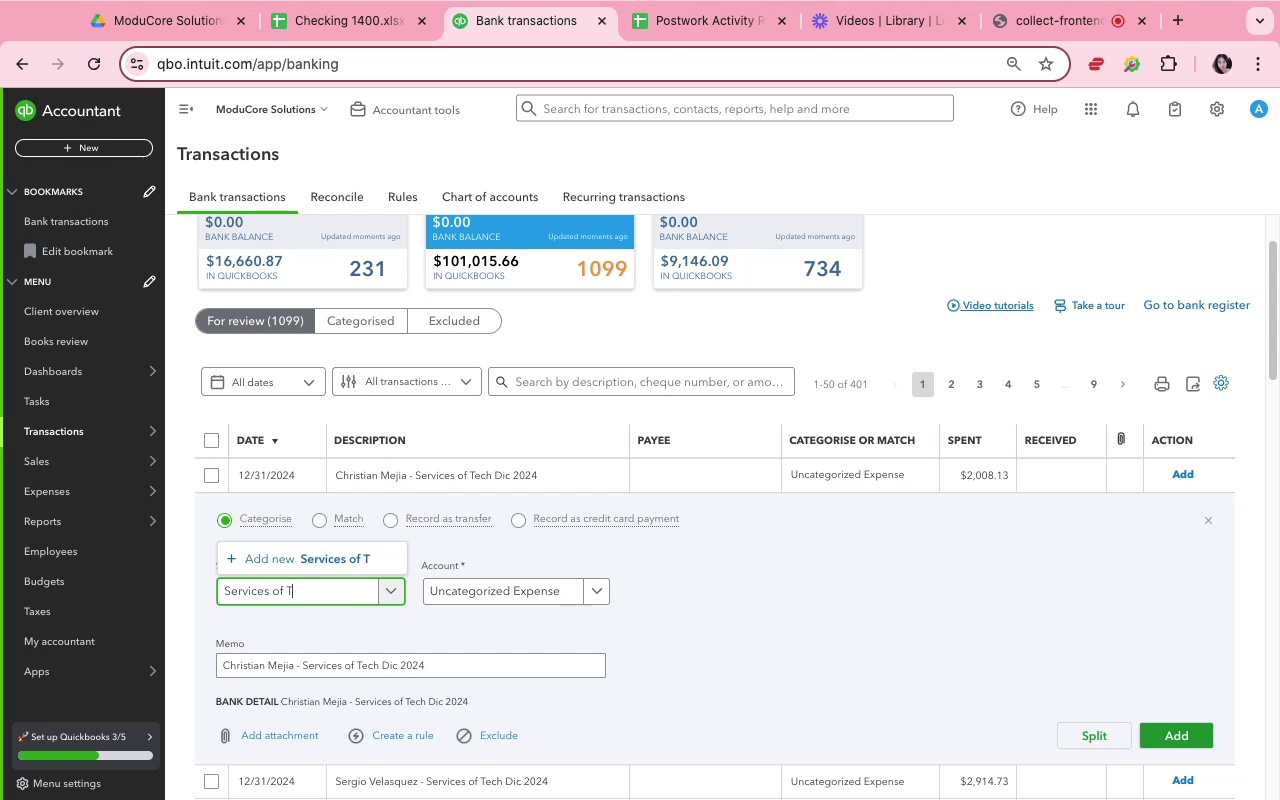 
wait(13.13)
 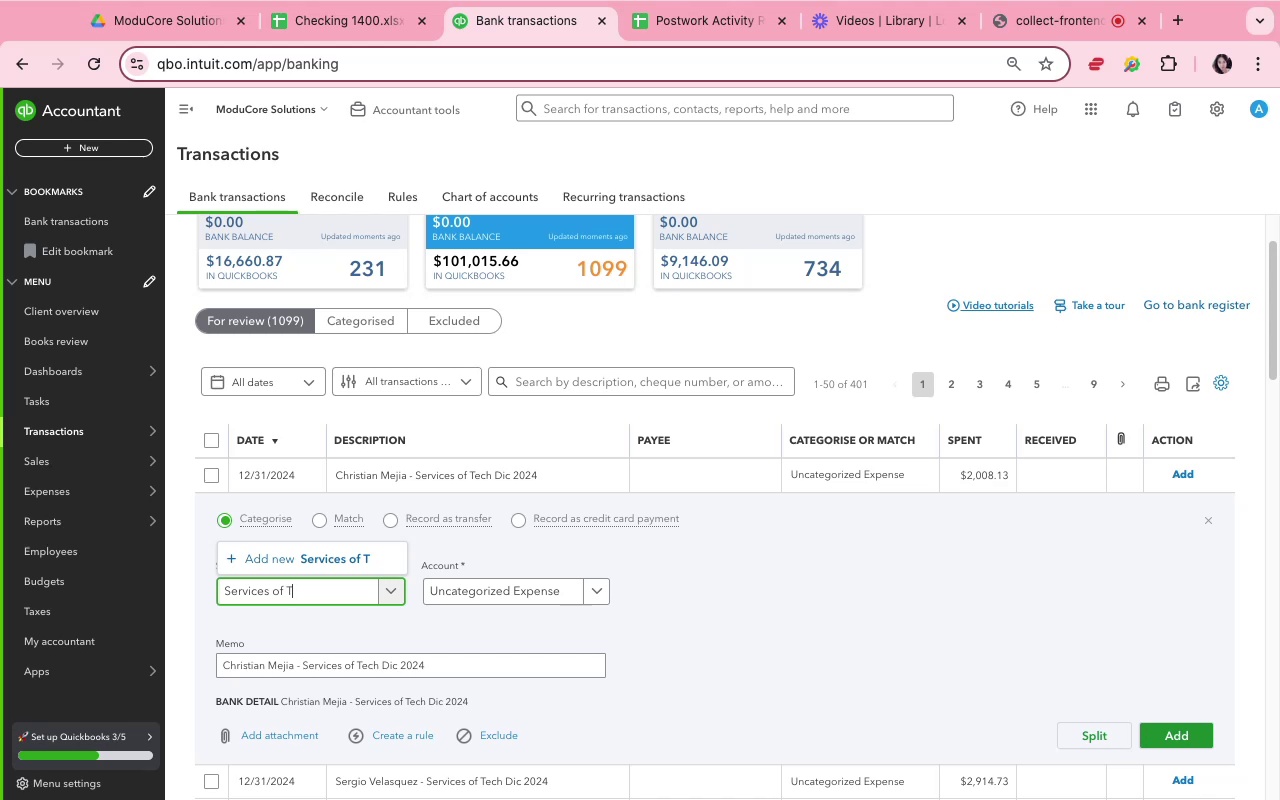 
type(ech)
 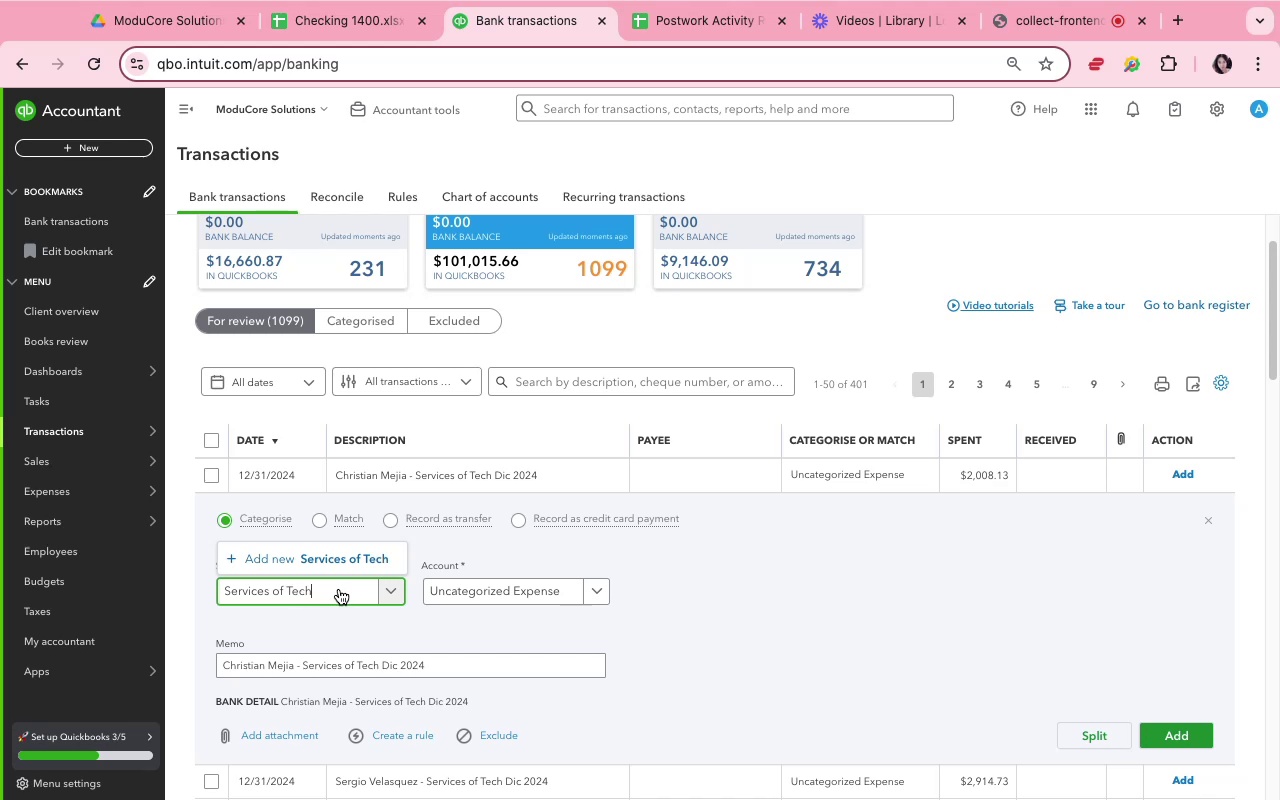 
wait(10.25)
 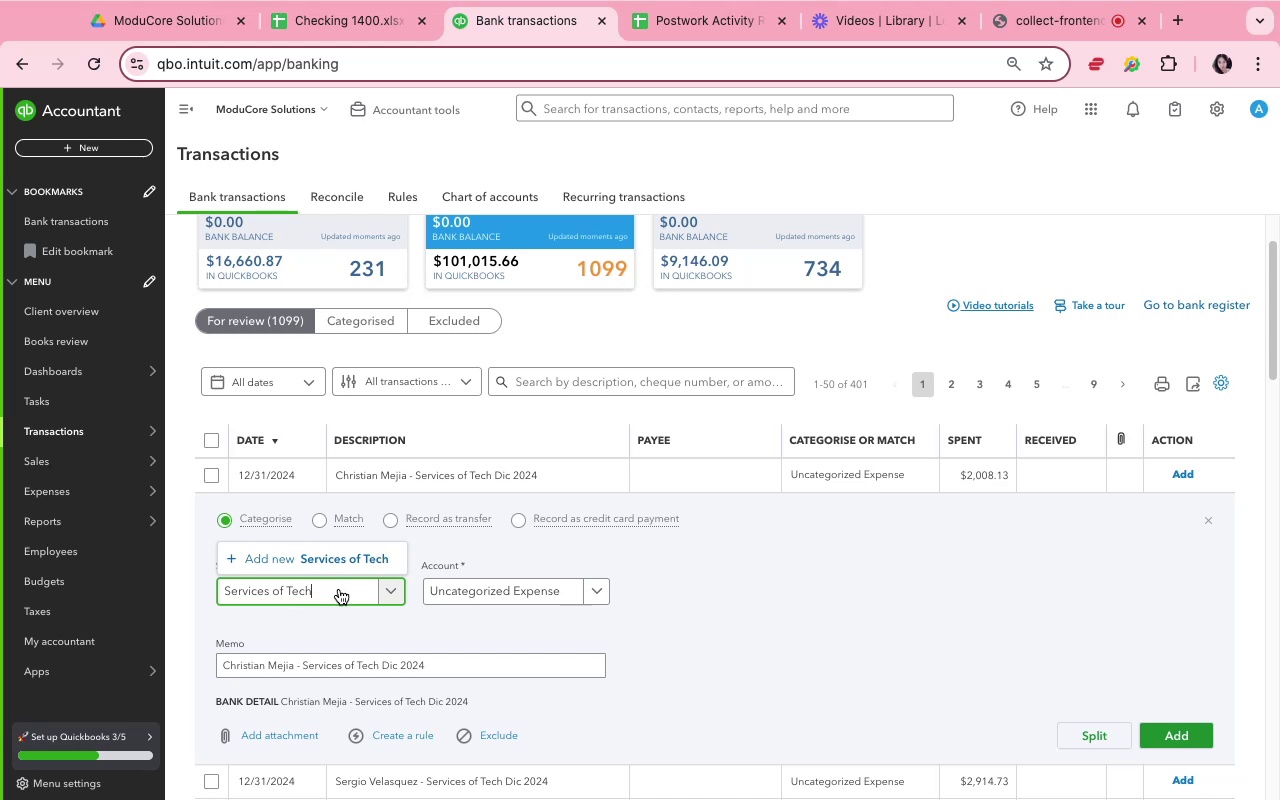 
left_click([440, 620])
 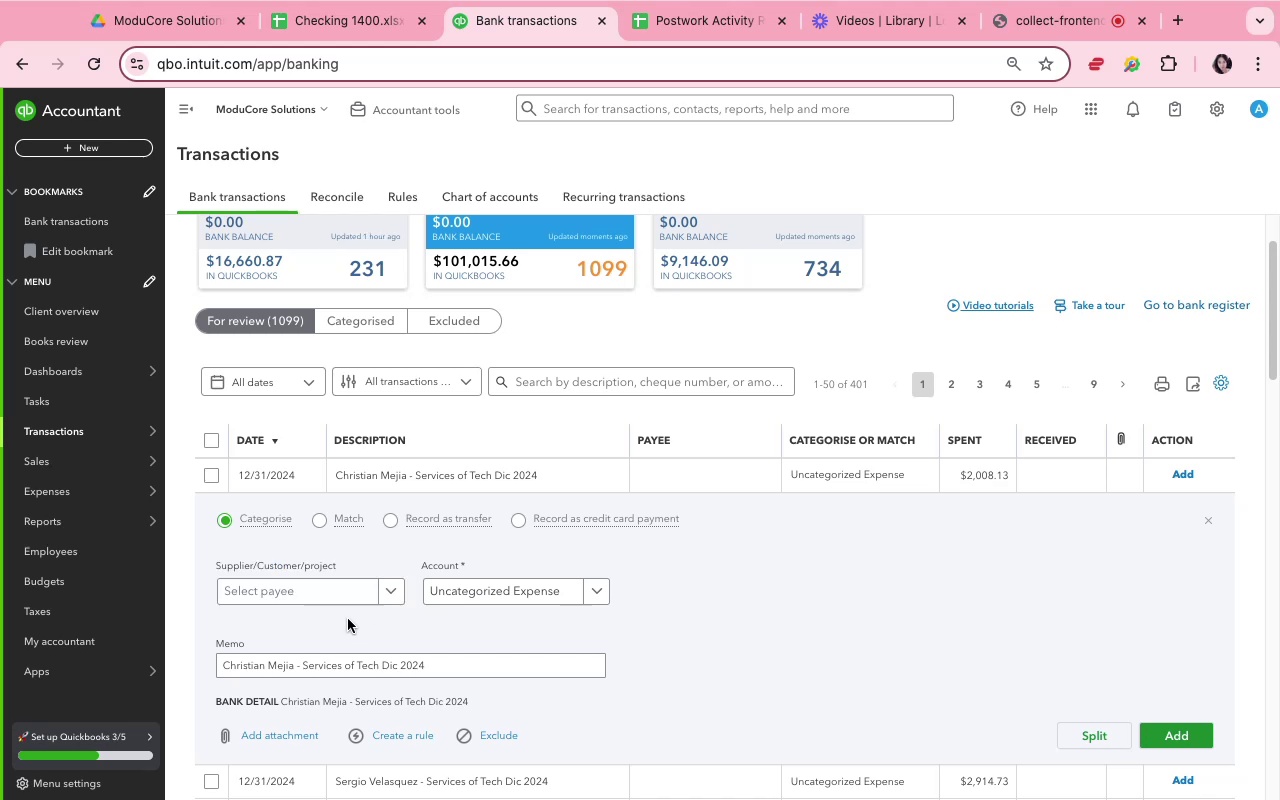 
left_click([344, 595])
 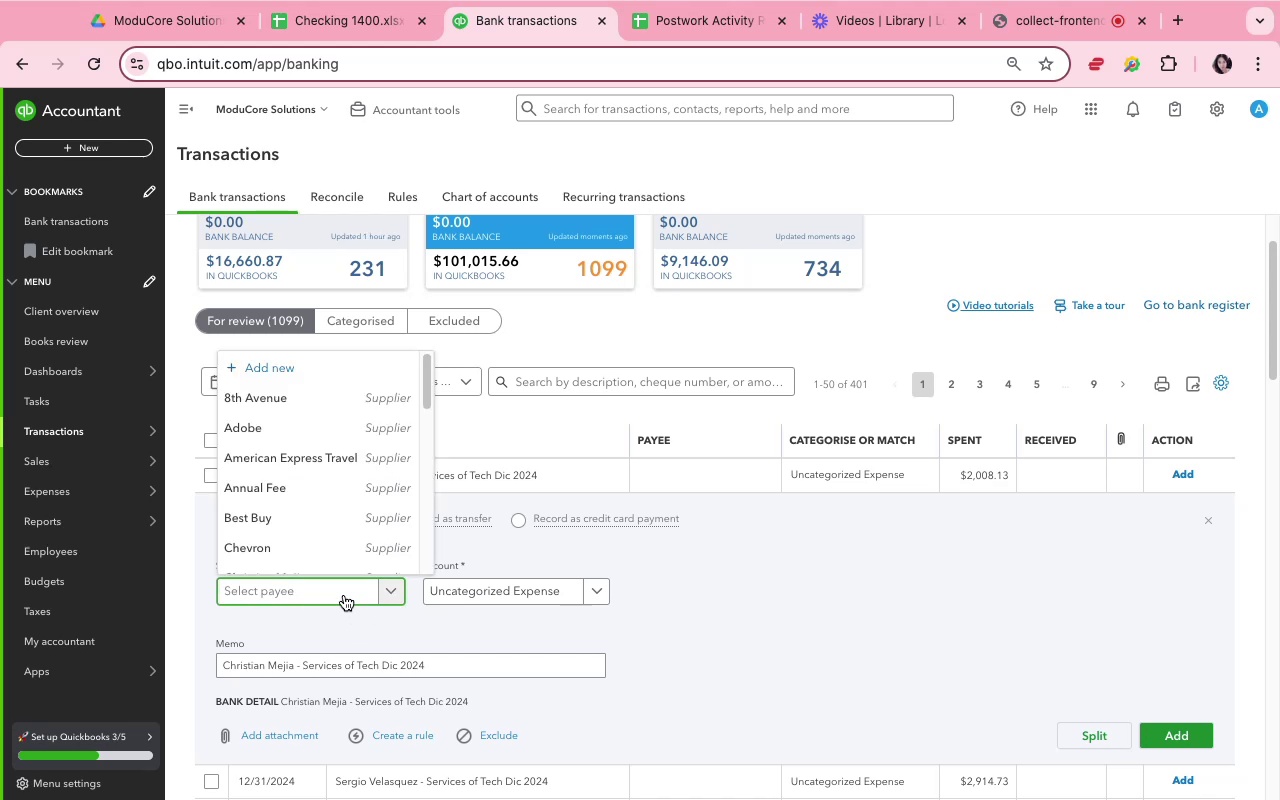 
type(Services of Tech)
 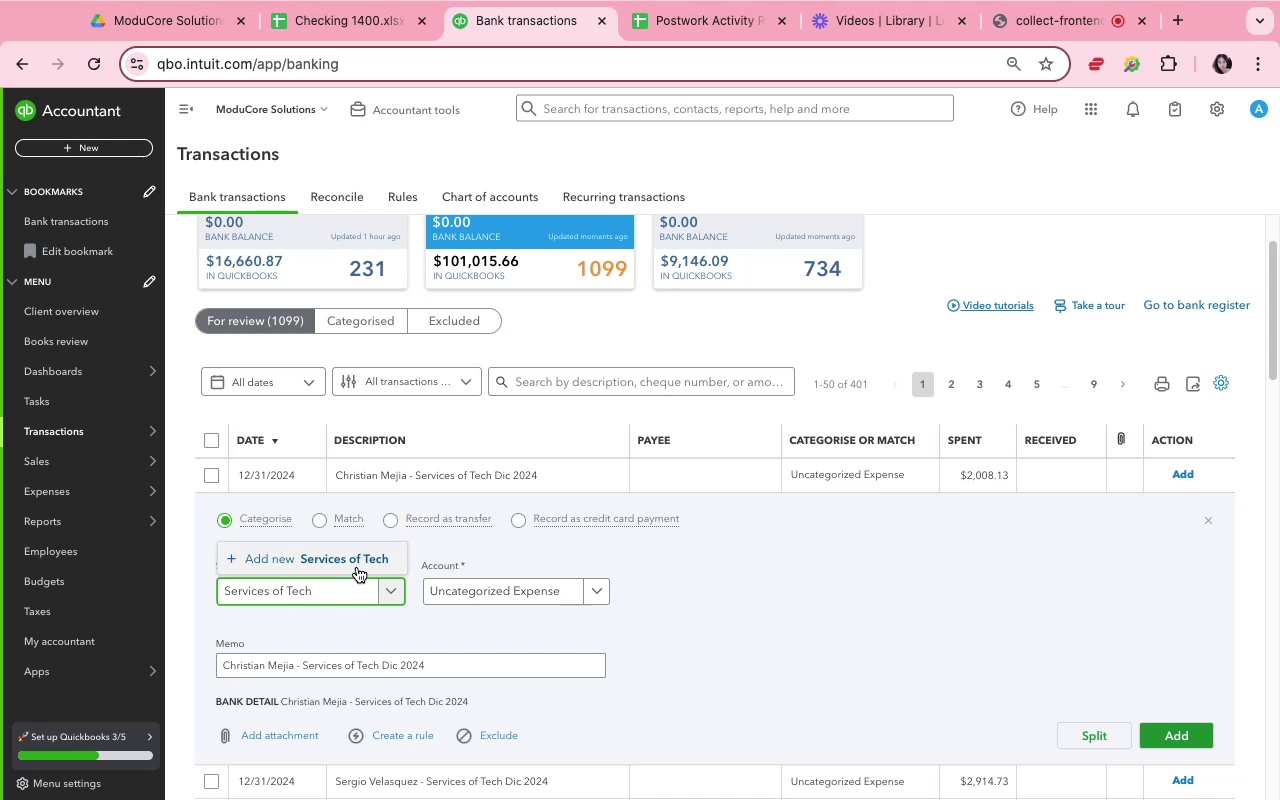 
left_click([360, 561])
 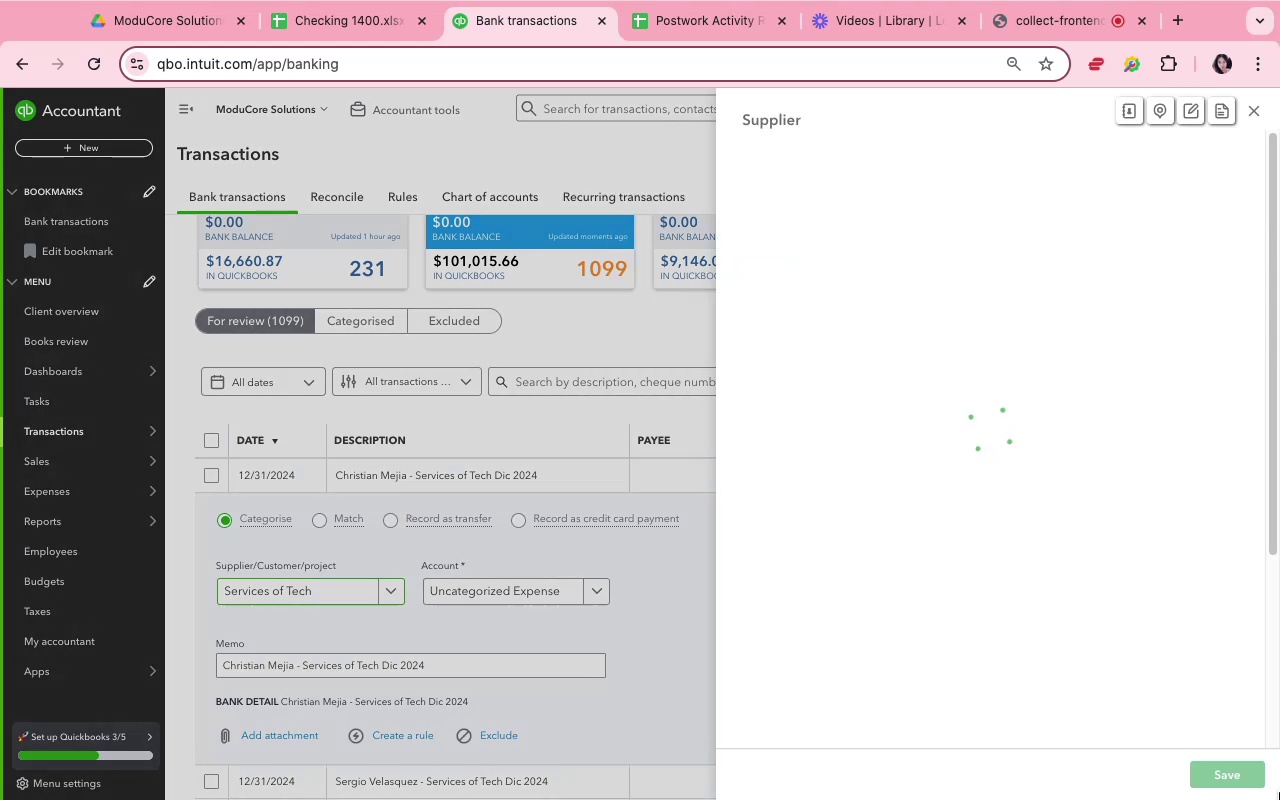 
mouse_move([1186, 362])
 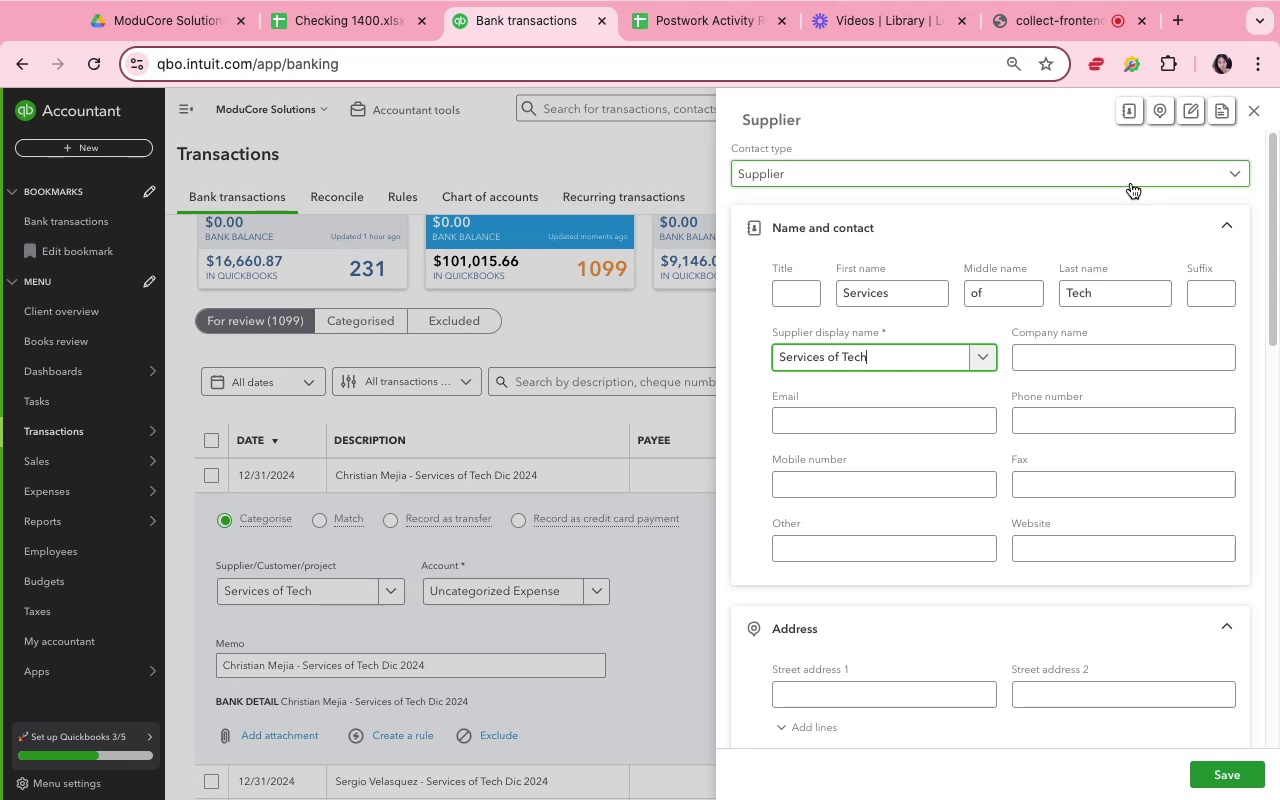 
left_click([1131, 183])
 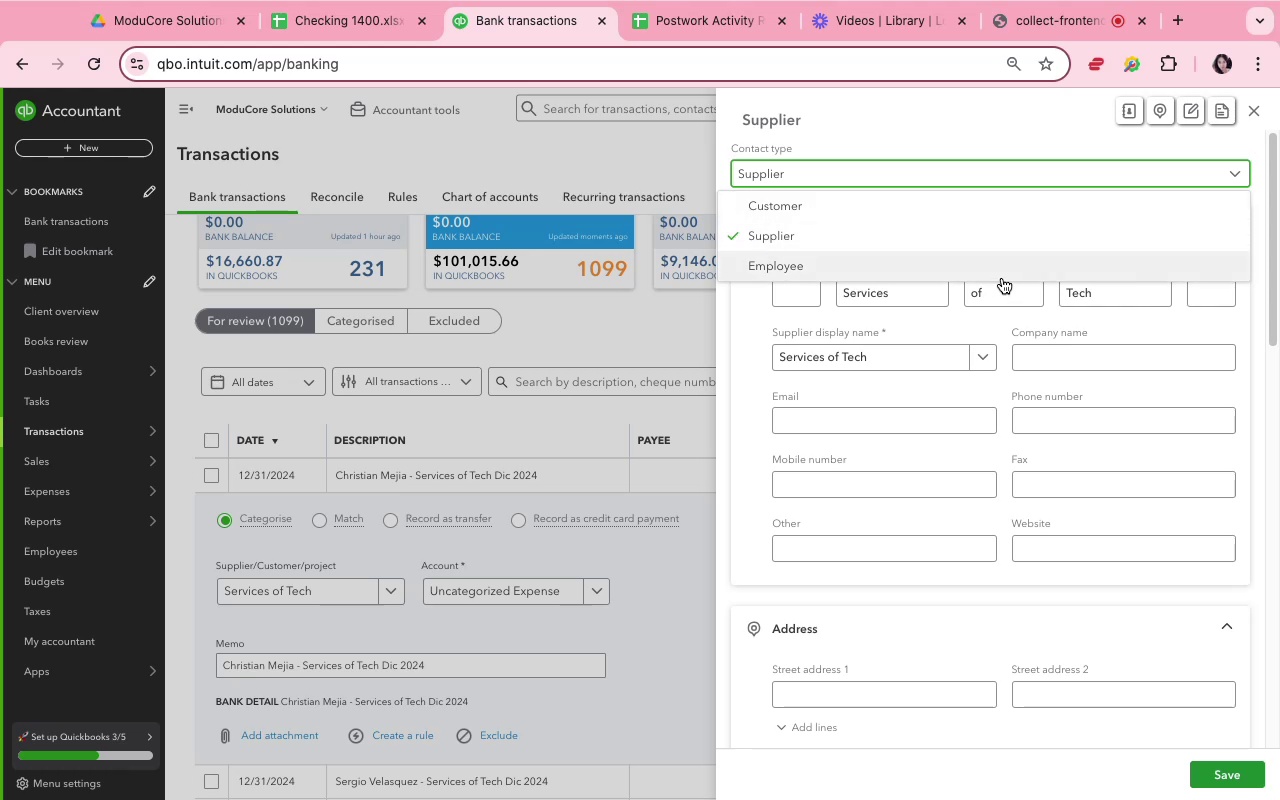 
wait(60.11)
 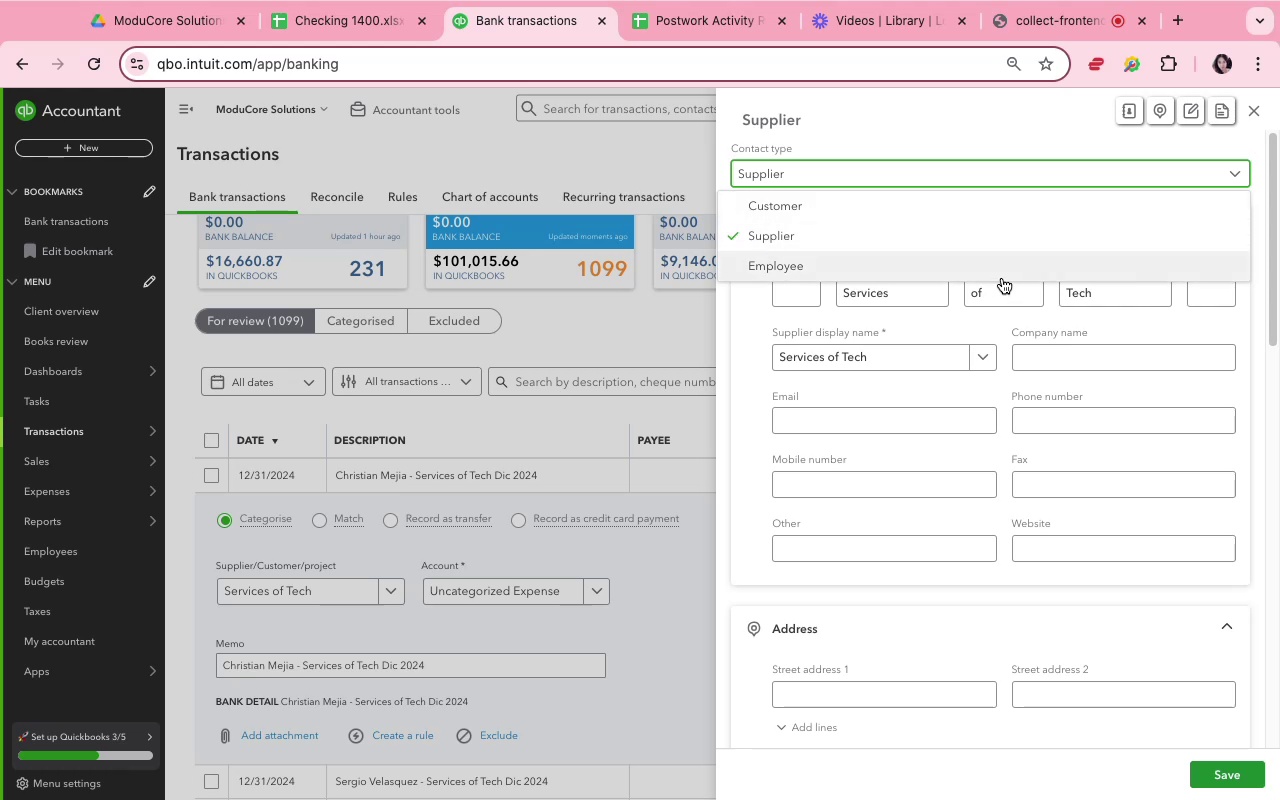 
left_click([999, 269])
 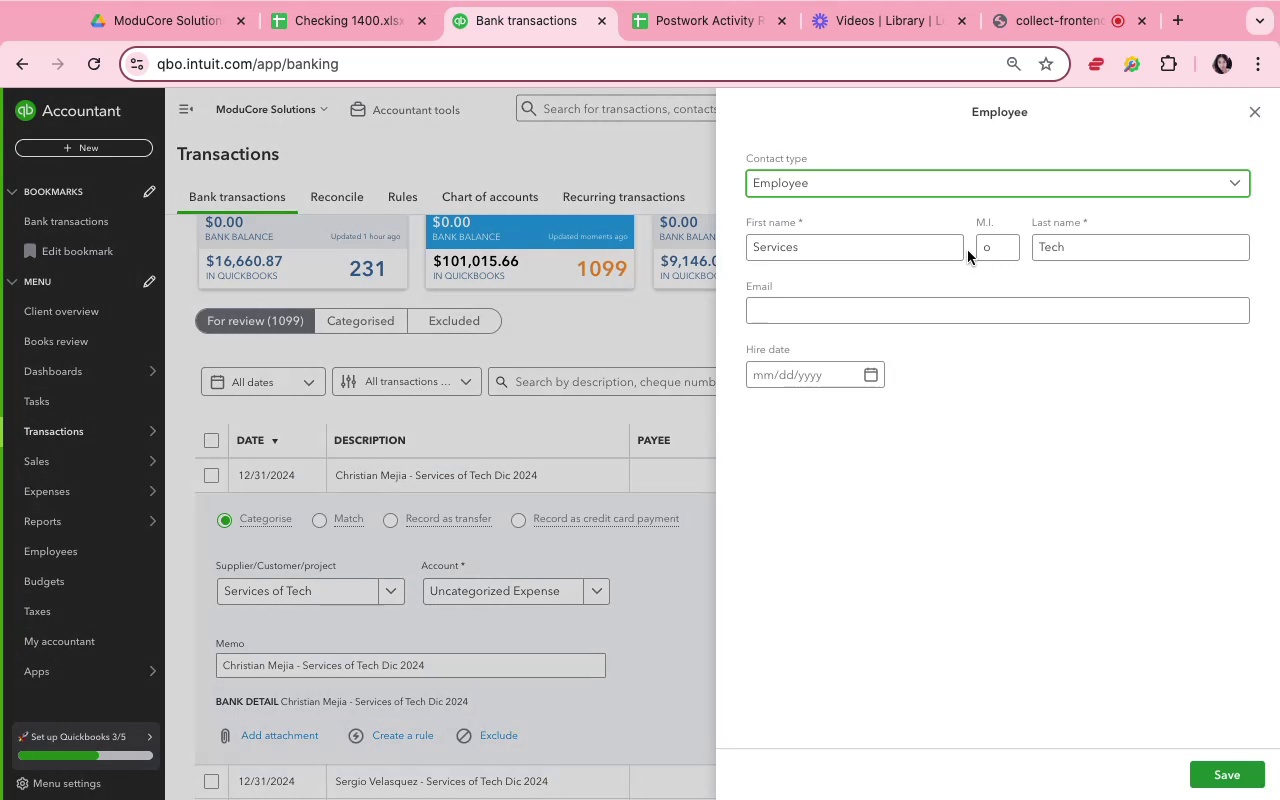 
wait(10.62)
 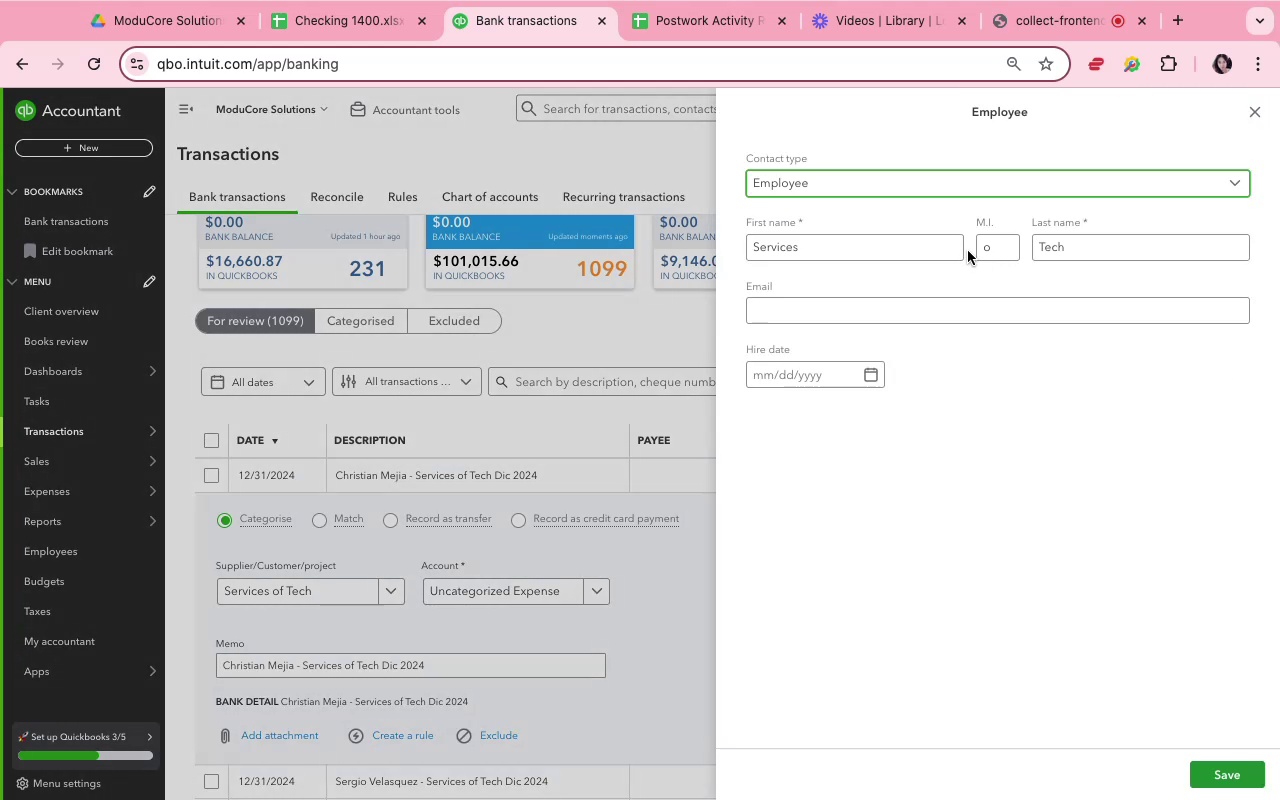 
left_click([1256, 112])
 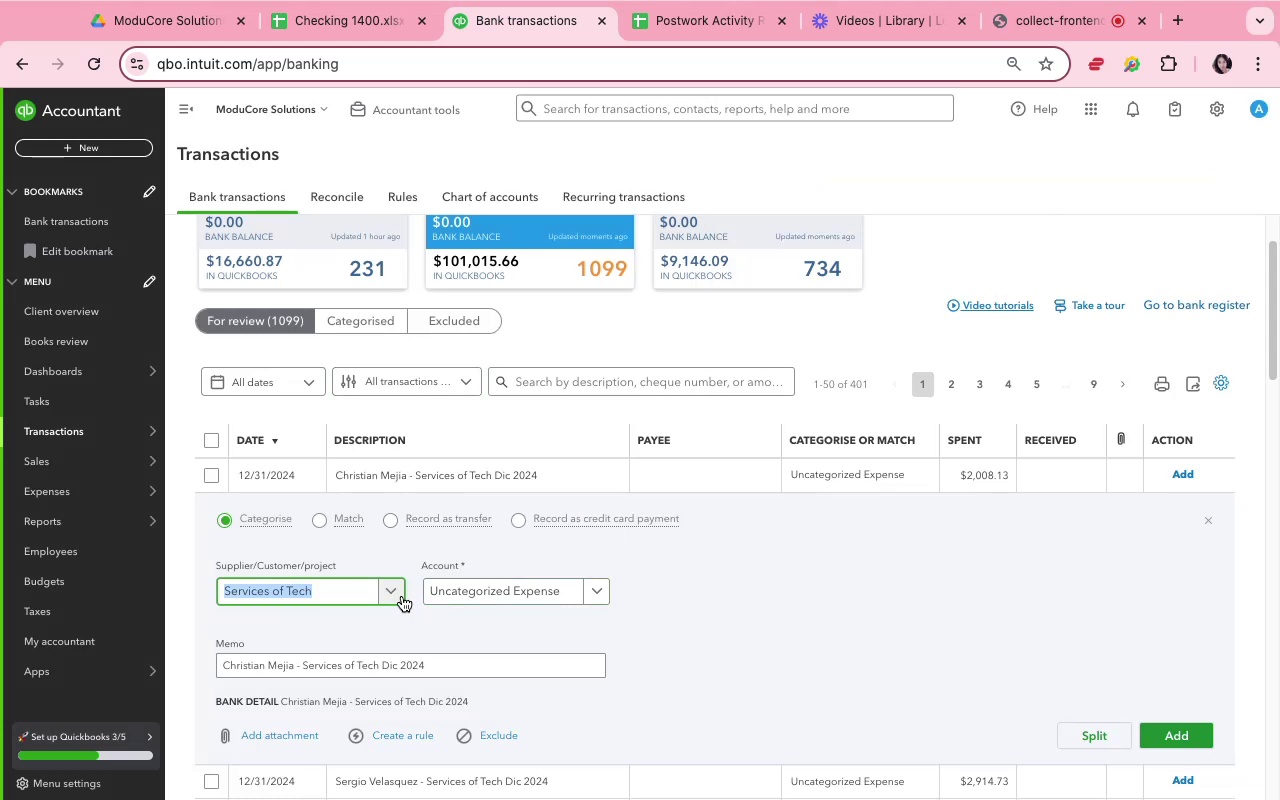 
wait(5.07)
 